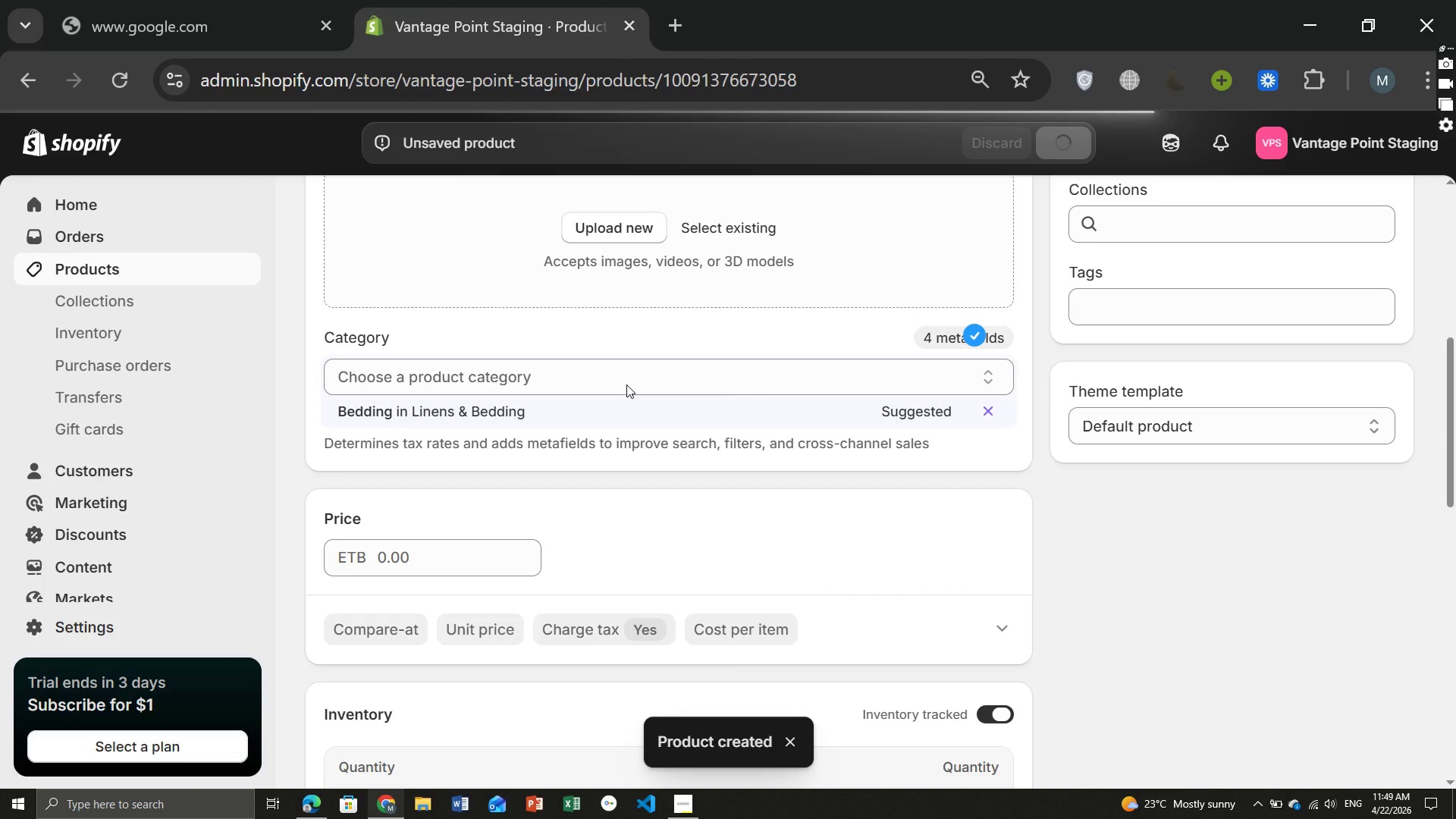 
wait(8.29)
 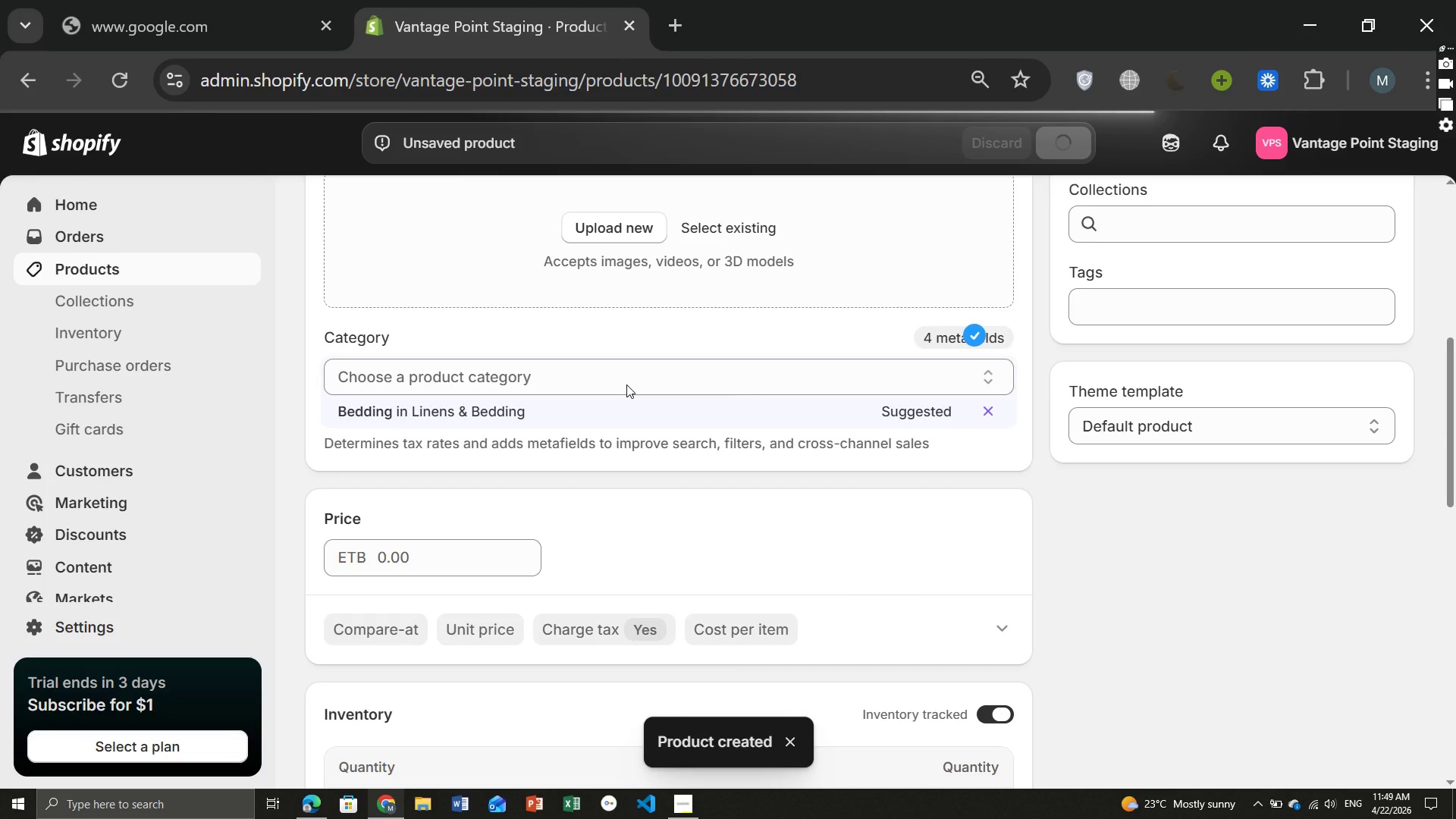 
left_click([459, 527])
 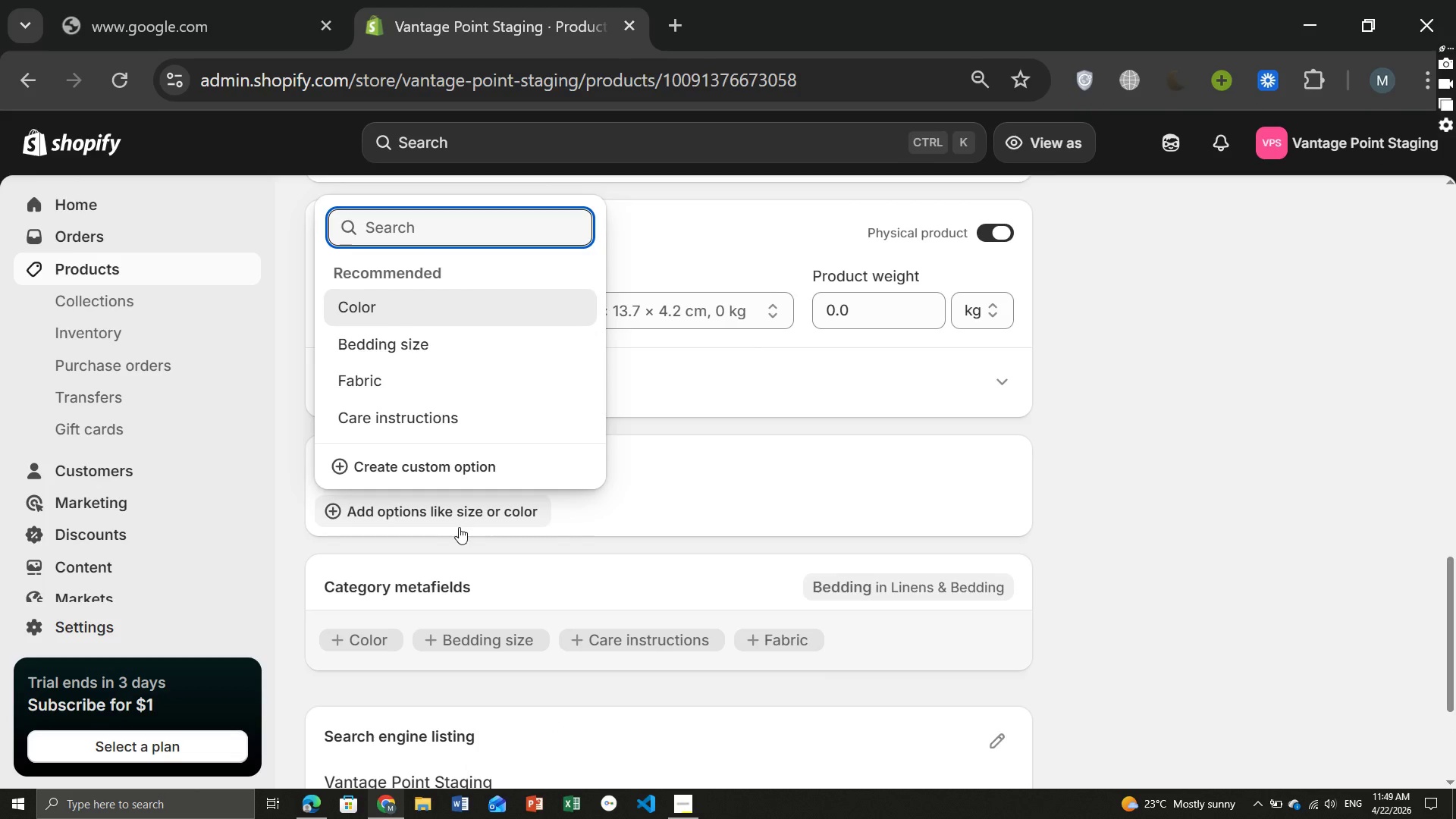 
wait(8.72)
 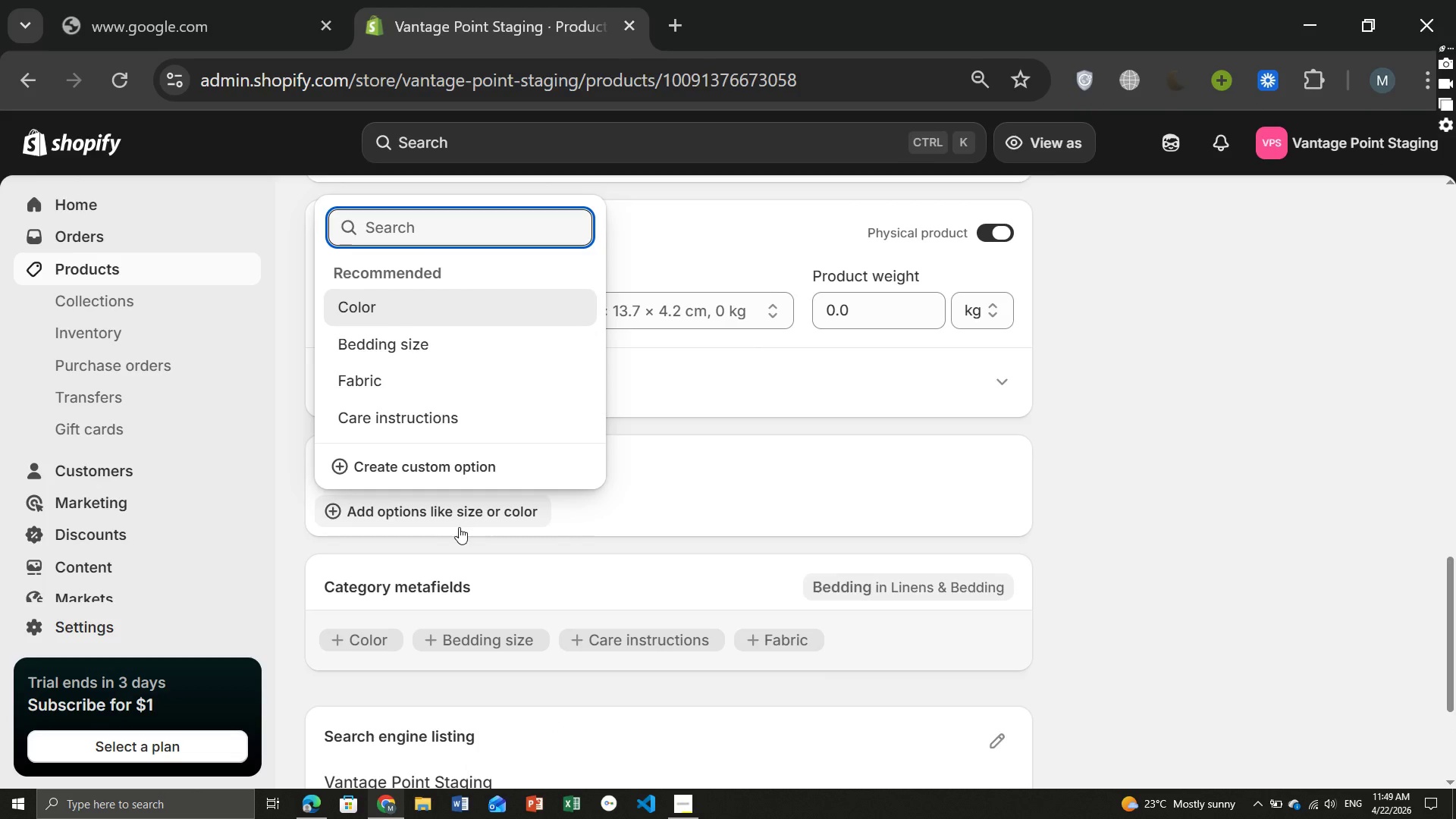 
left_click([448, 458])
 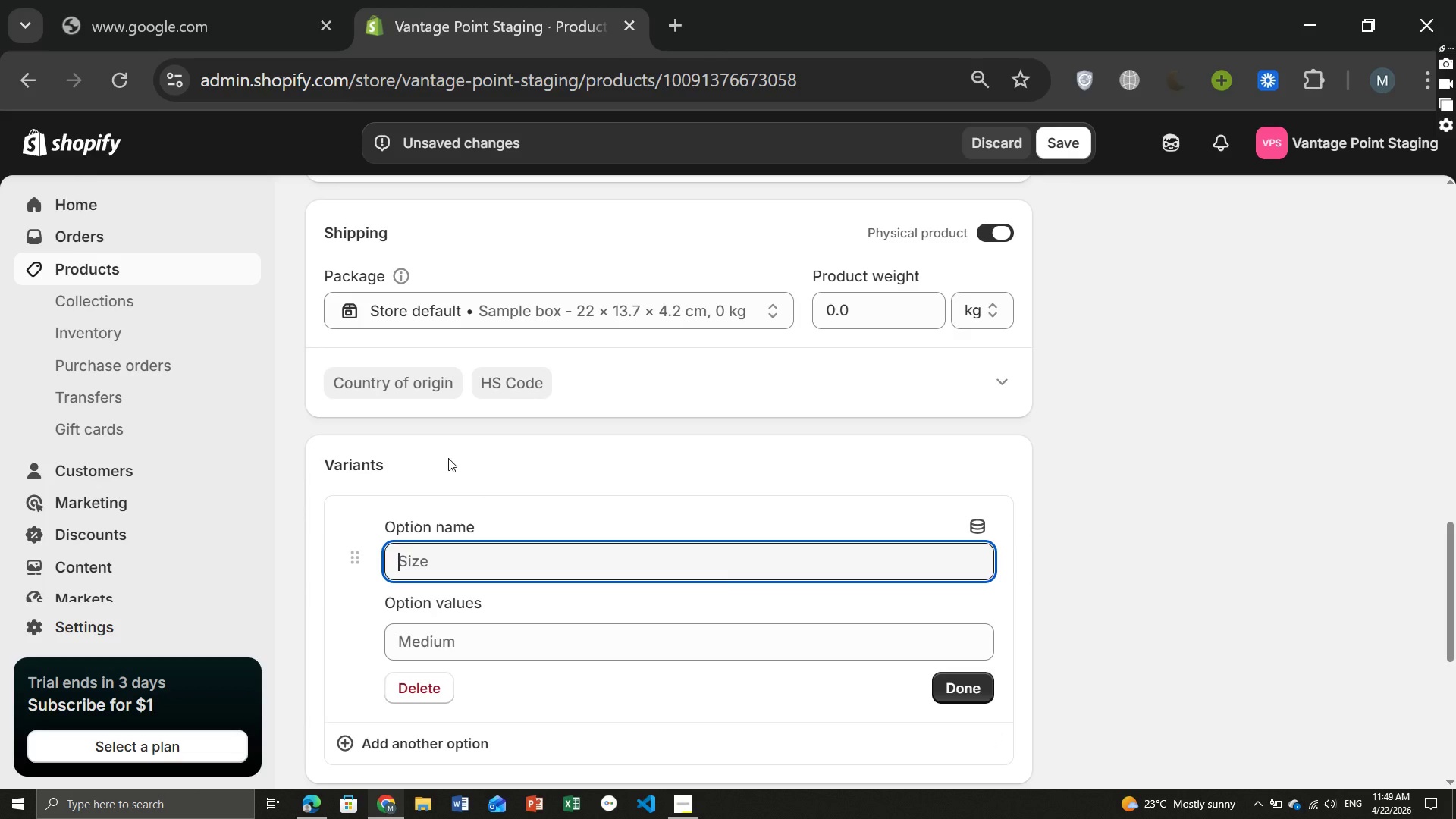 
type(Size)
 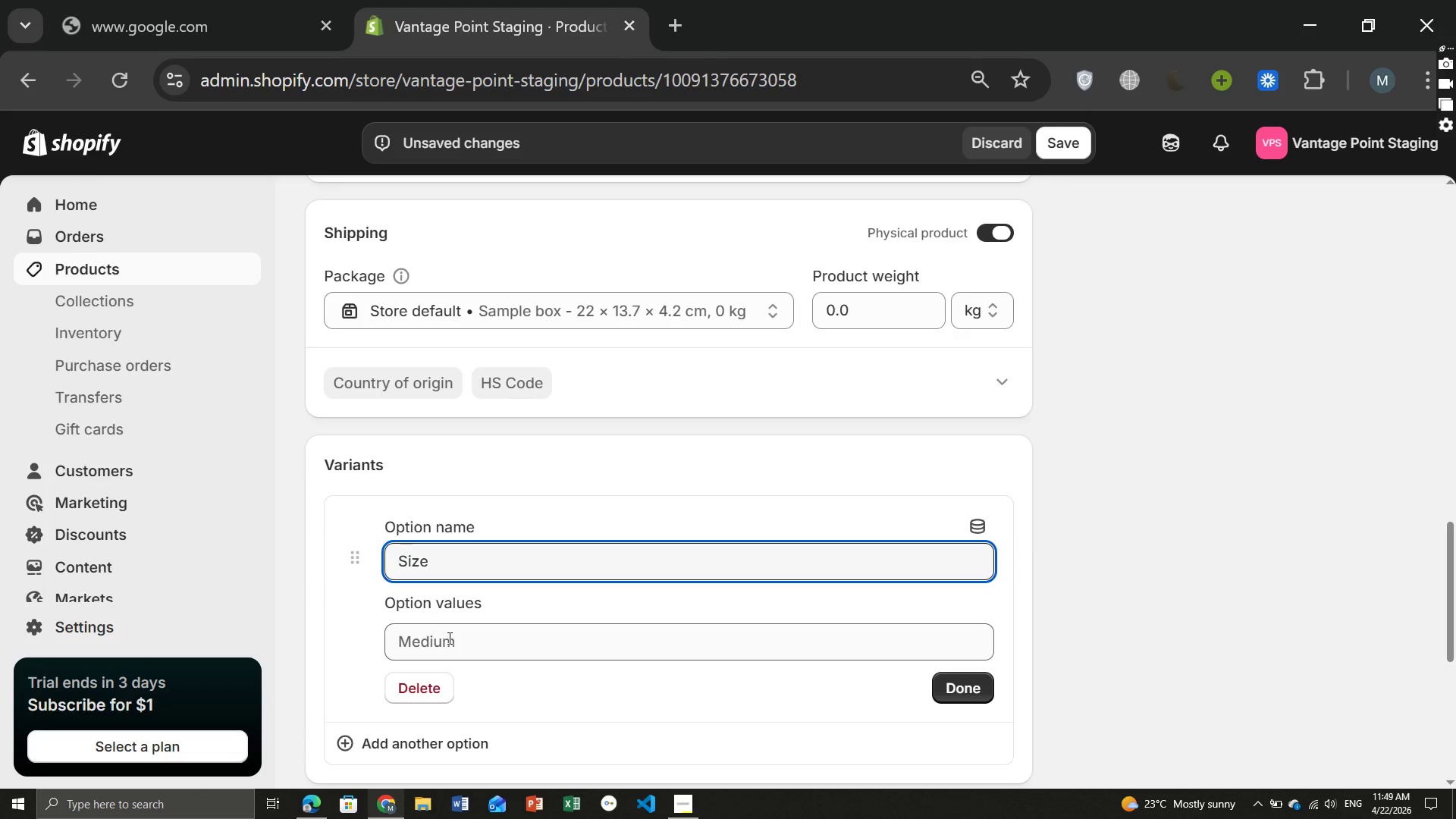 
left_click([448, 638])
 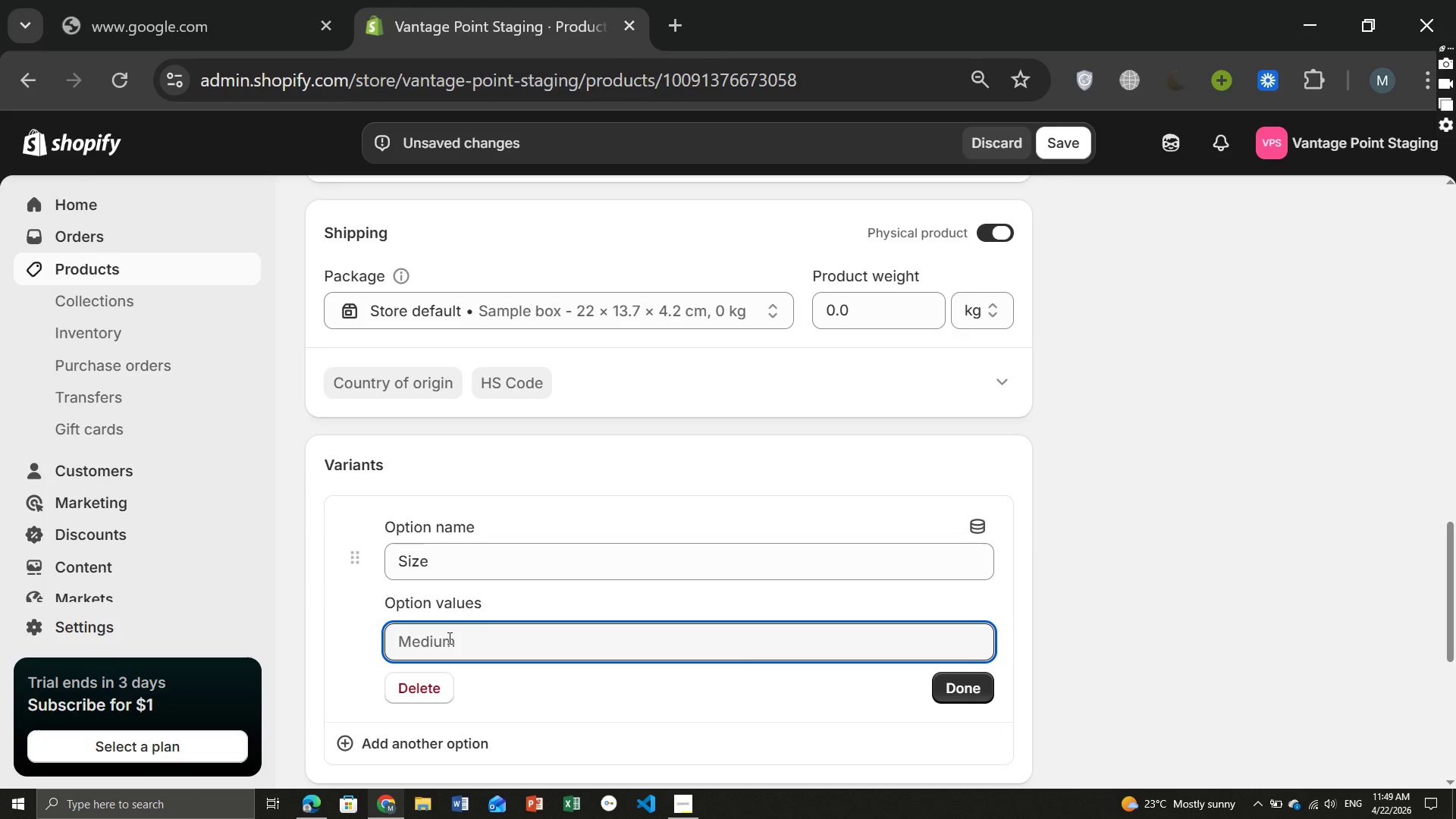 
type(Small.M)
key(Backspace)
key(Backspace)
type(,m)
key(Backspace)
type(Medium,Large)
 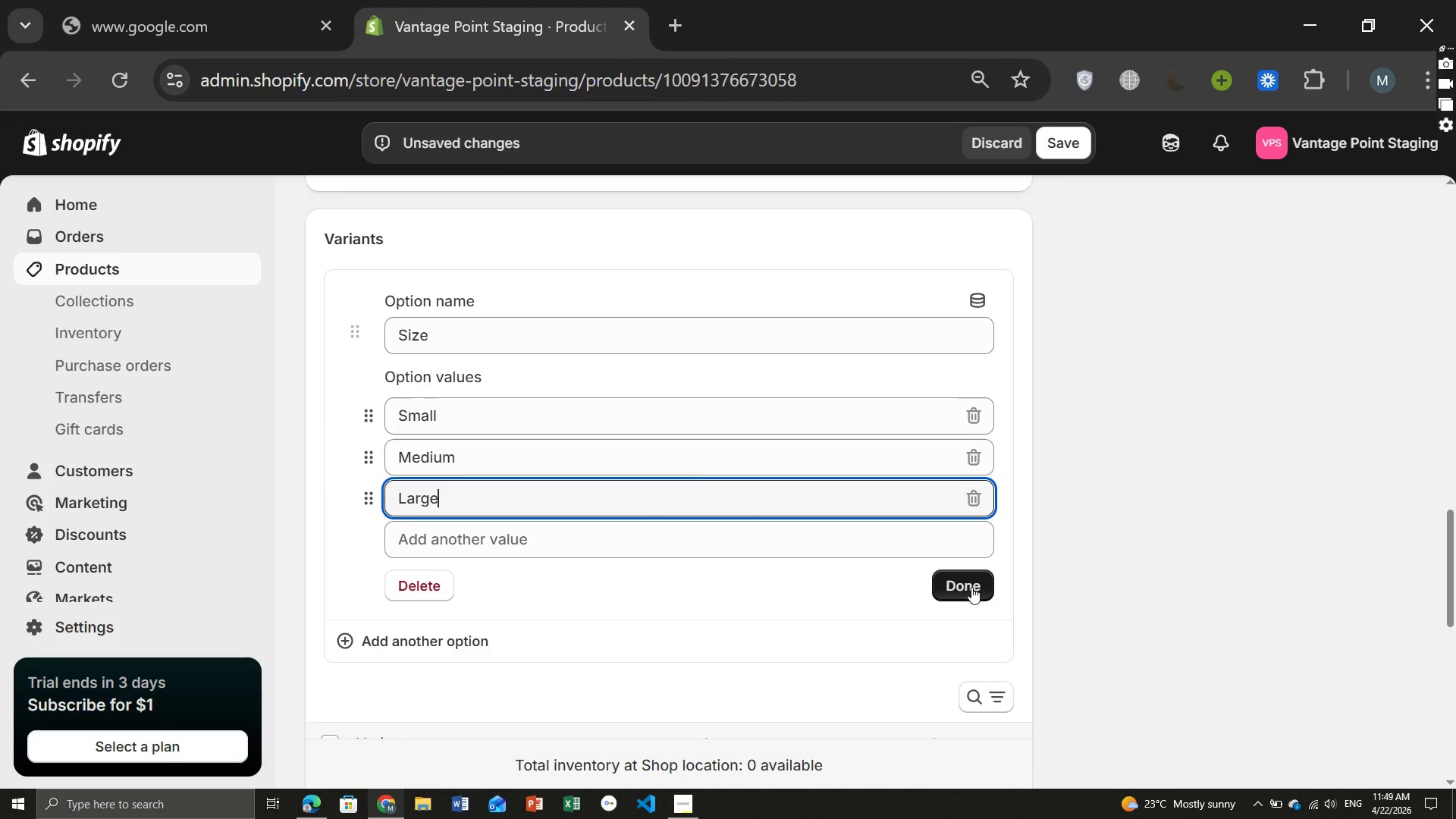 
left_click([971, 587])
 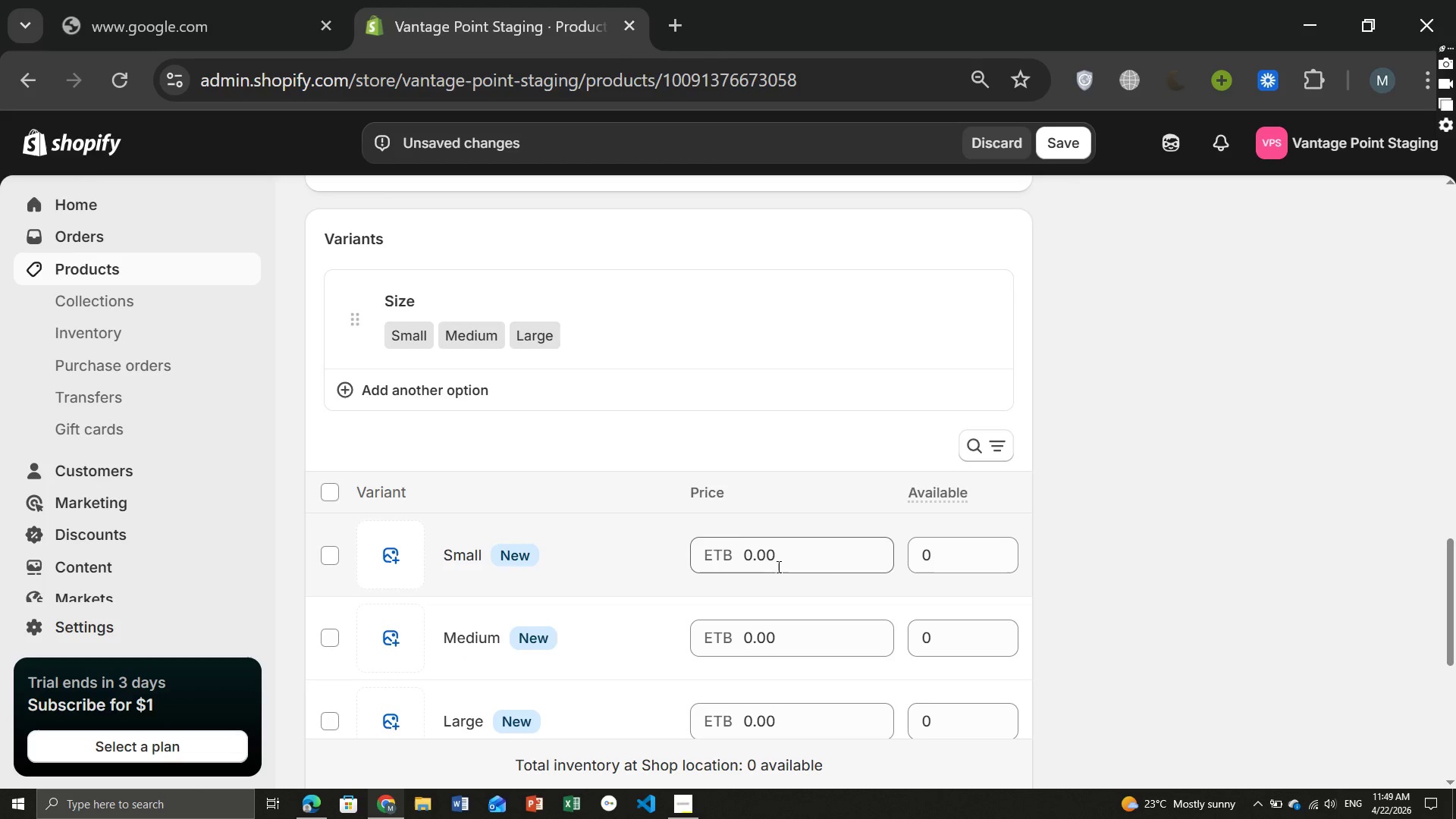 
left_click([745, 556])
 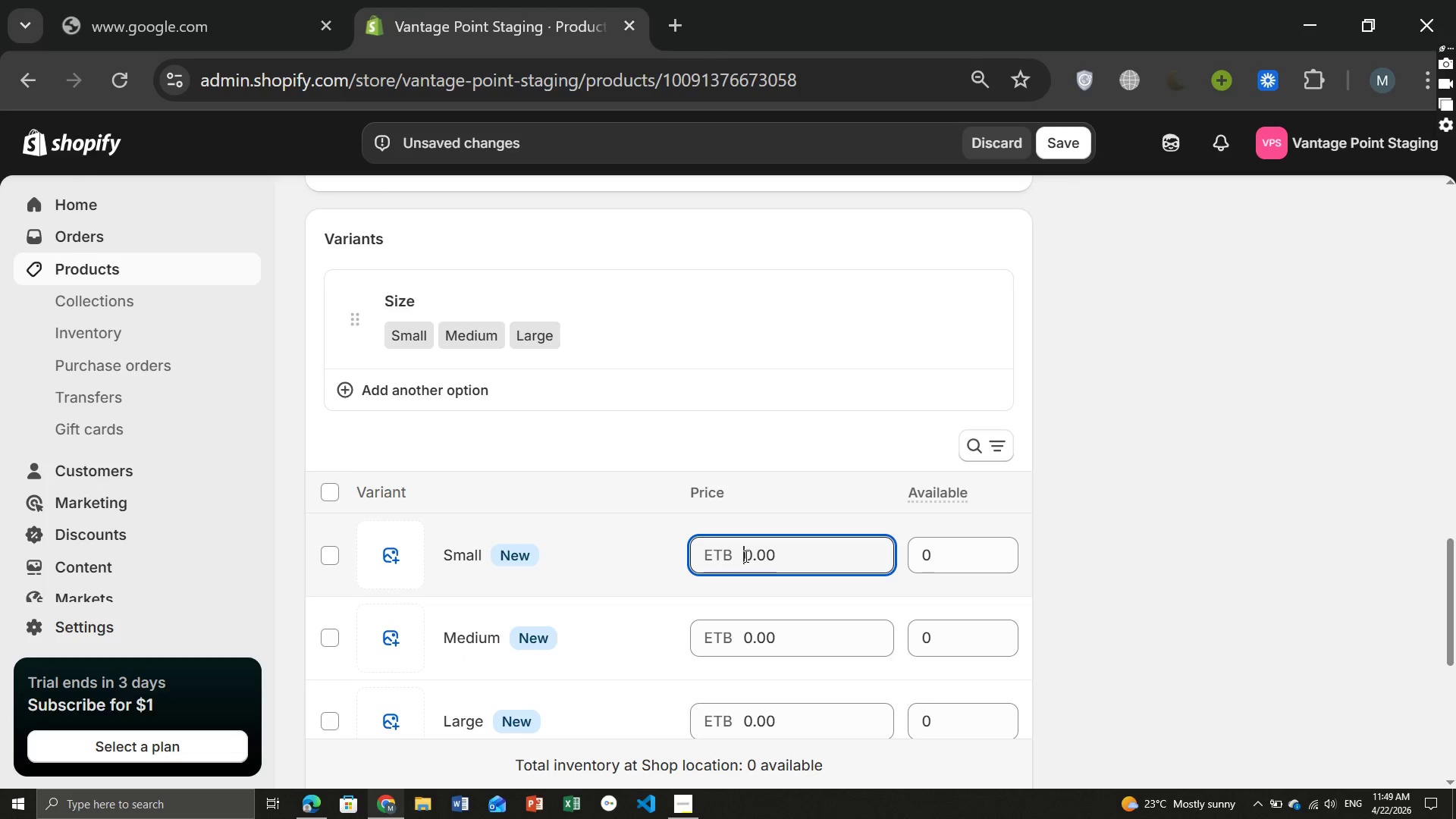 
type(18)
 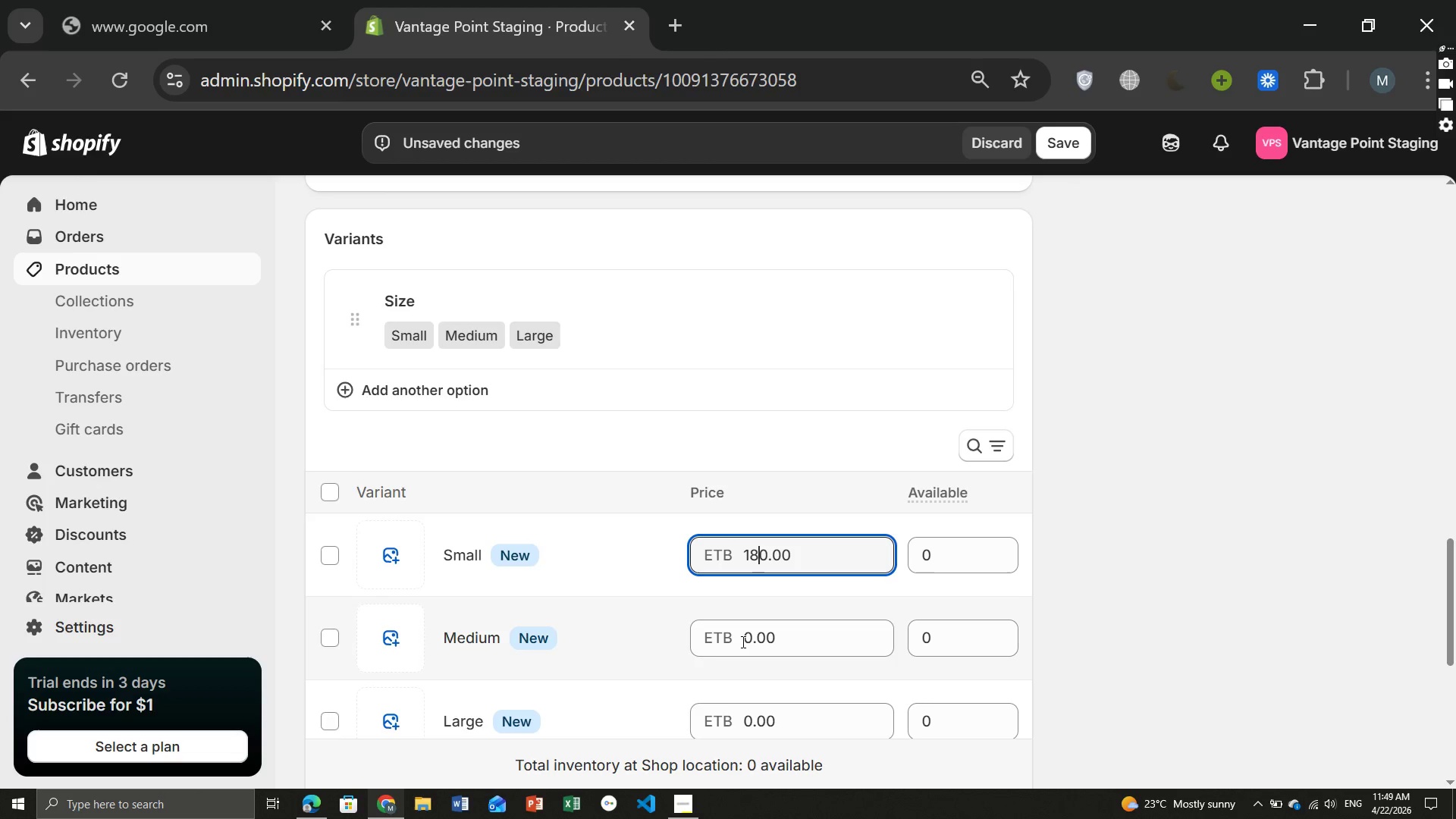 
left_click([742, 642])
 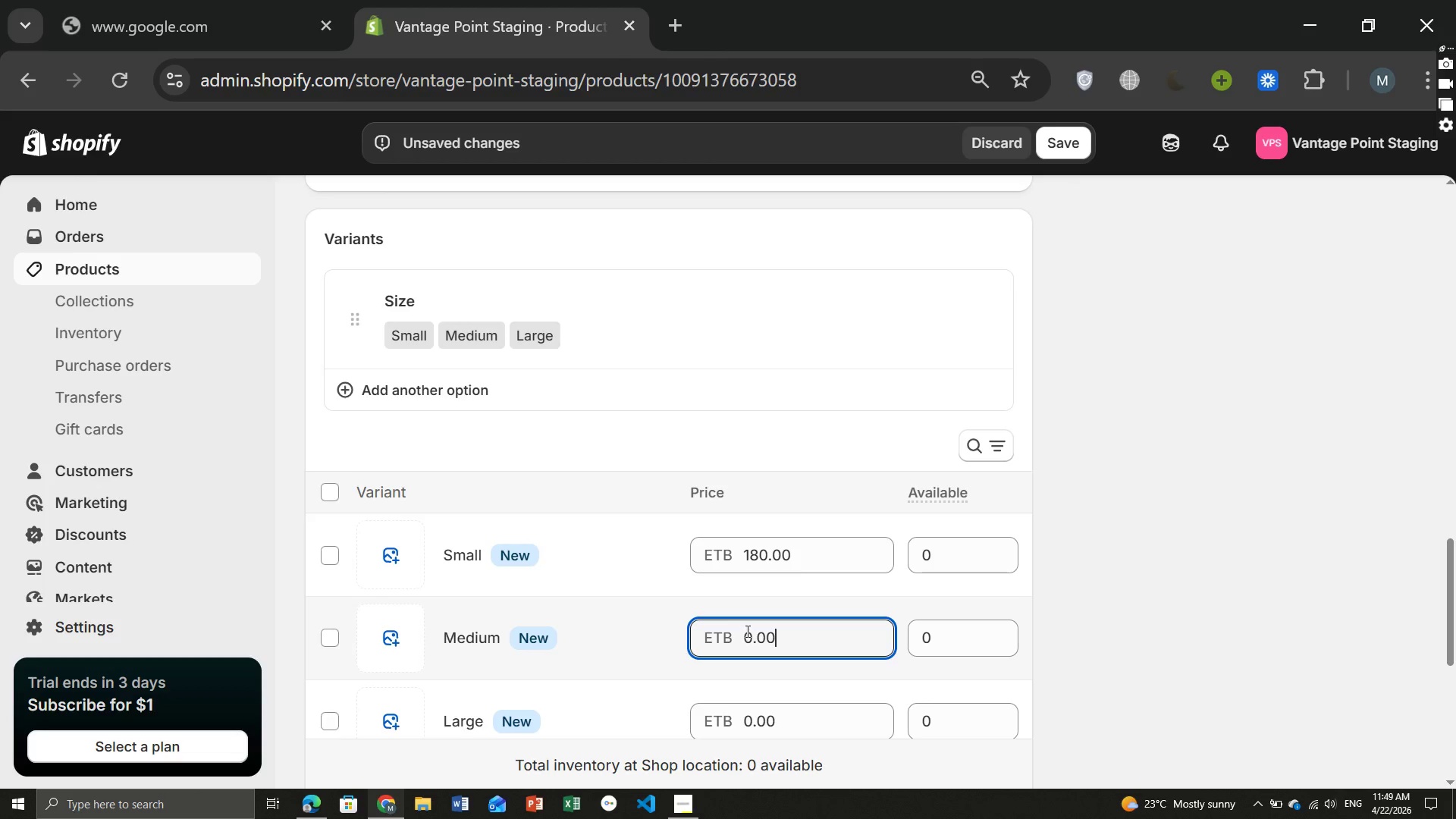 
left_click([746, 631])
 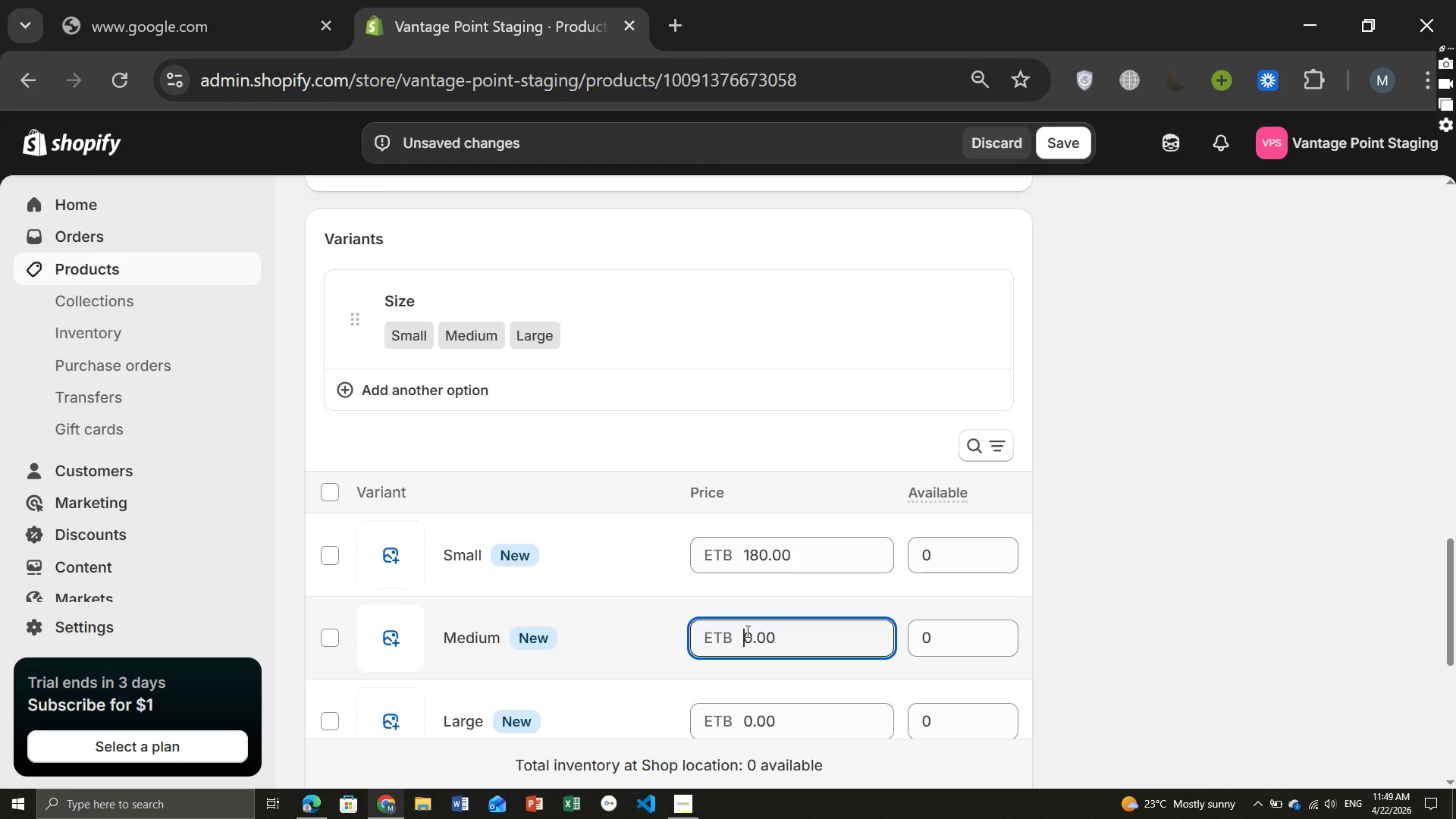 
type(23)
 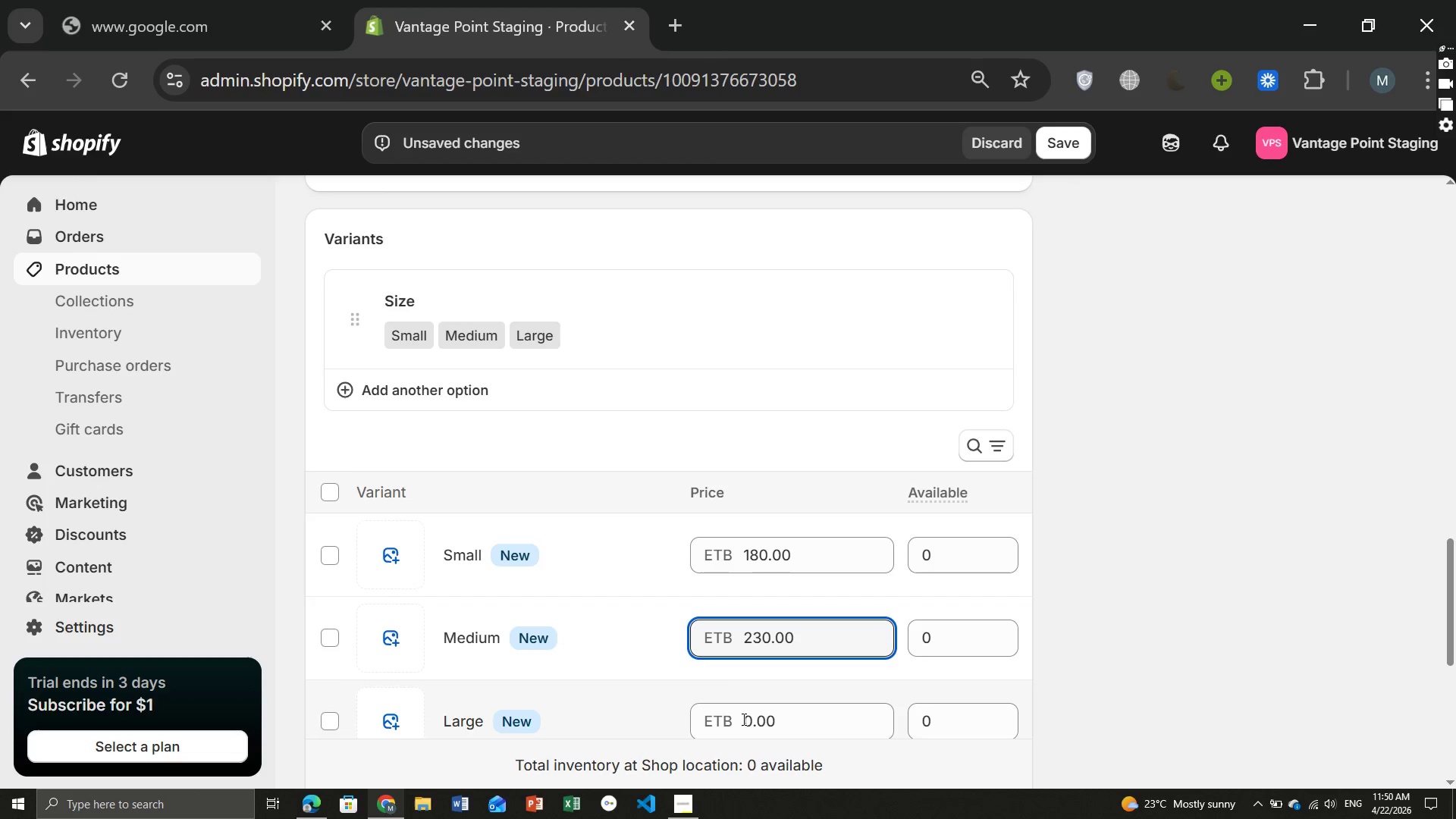 
left_click([742, 719])
 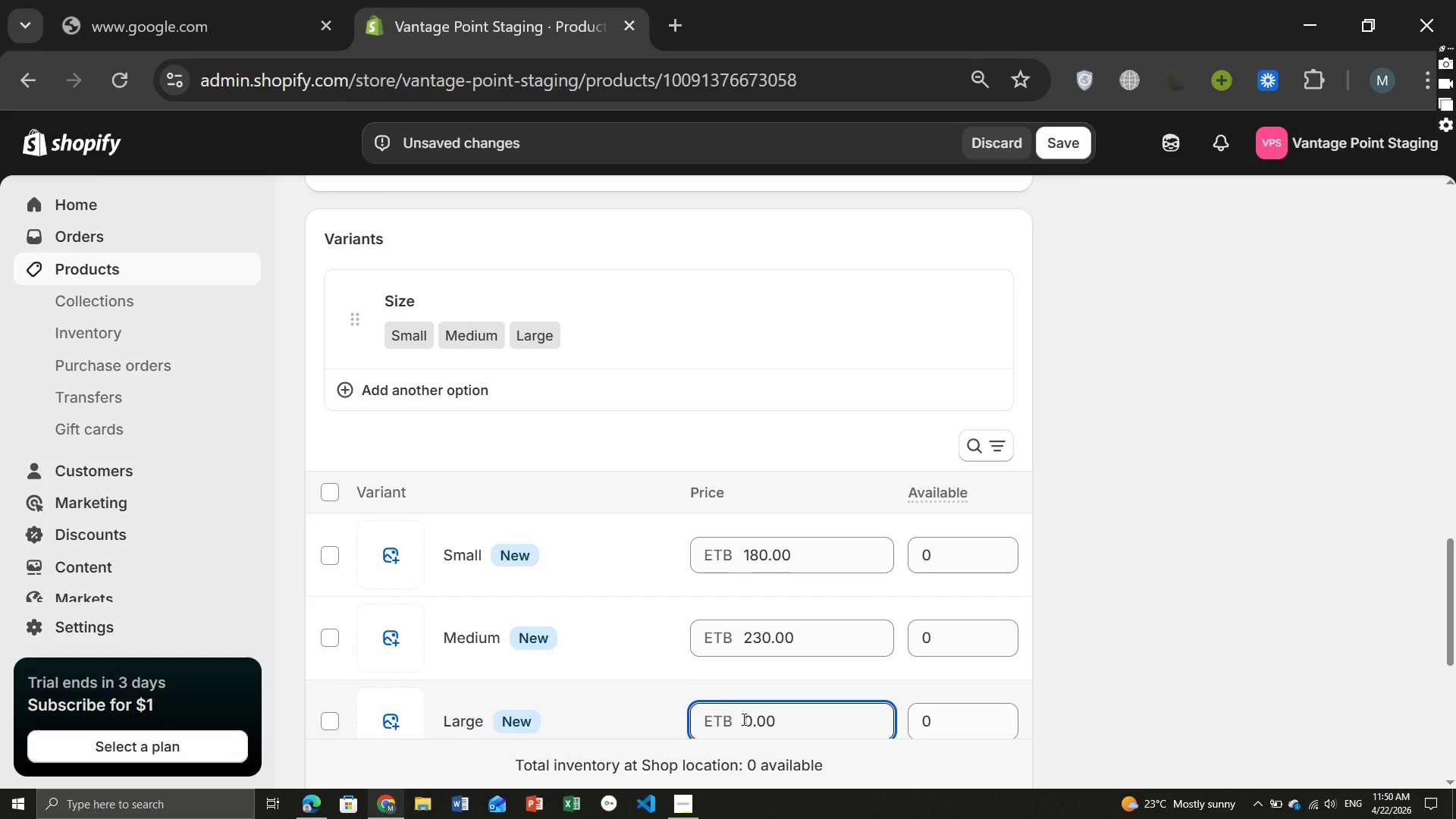 
left_click([742, 719])
 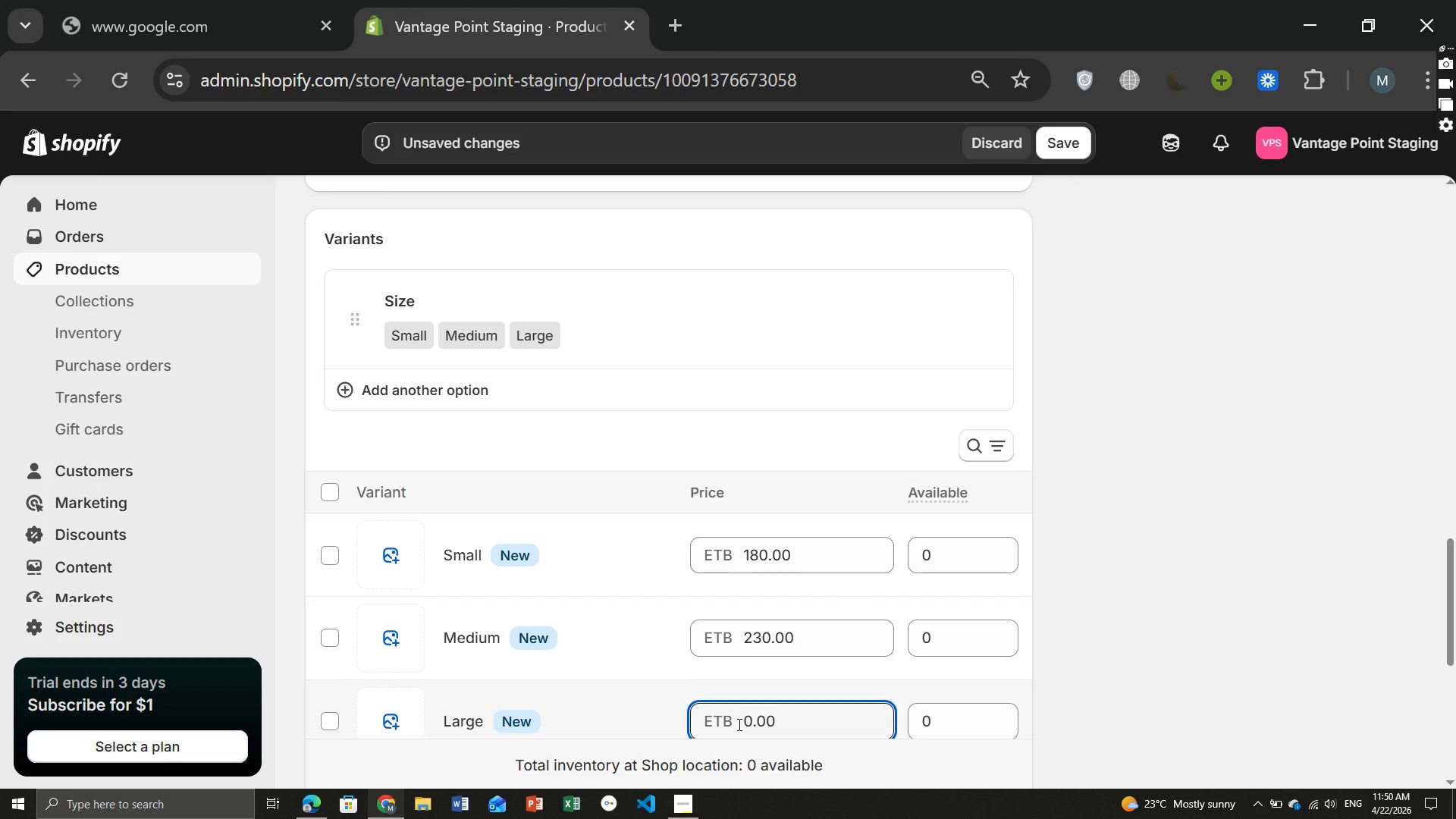 
left_click([738, 724])
 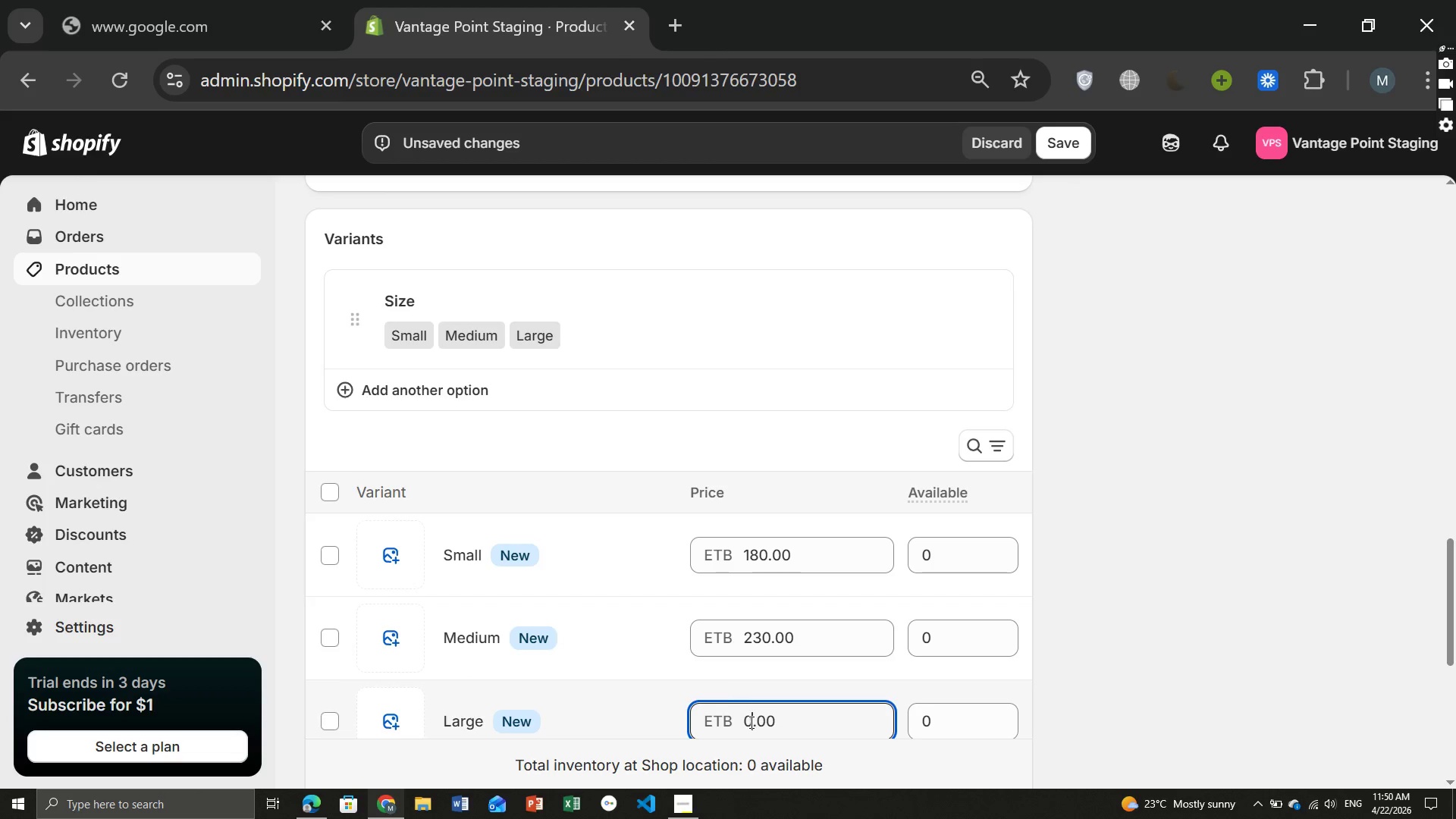 
left_click([750, 722])
 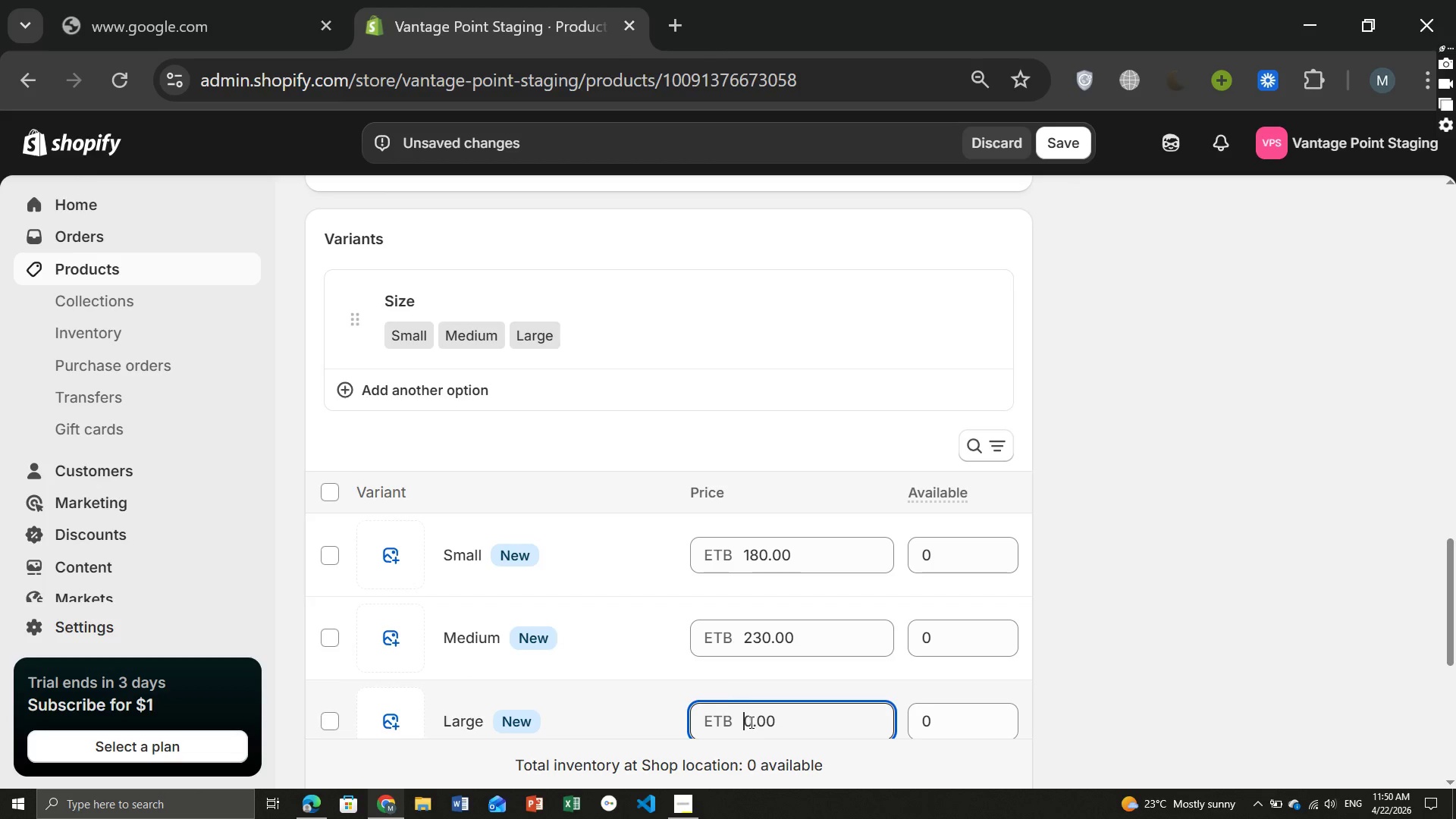 
key(ArrowLeft)
 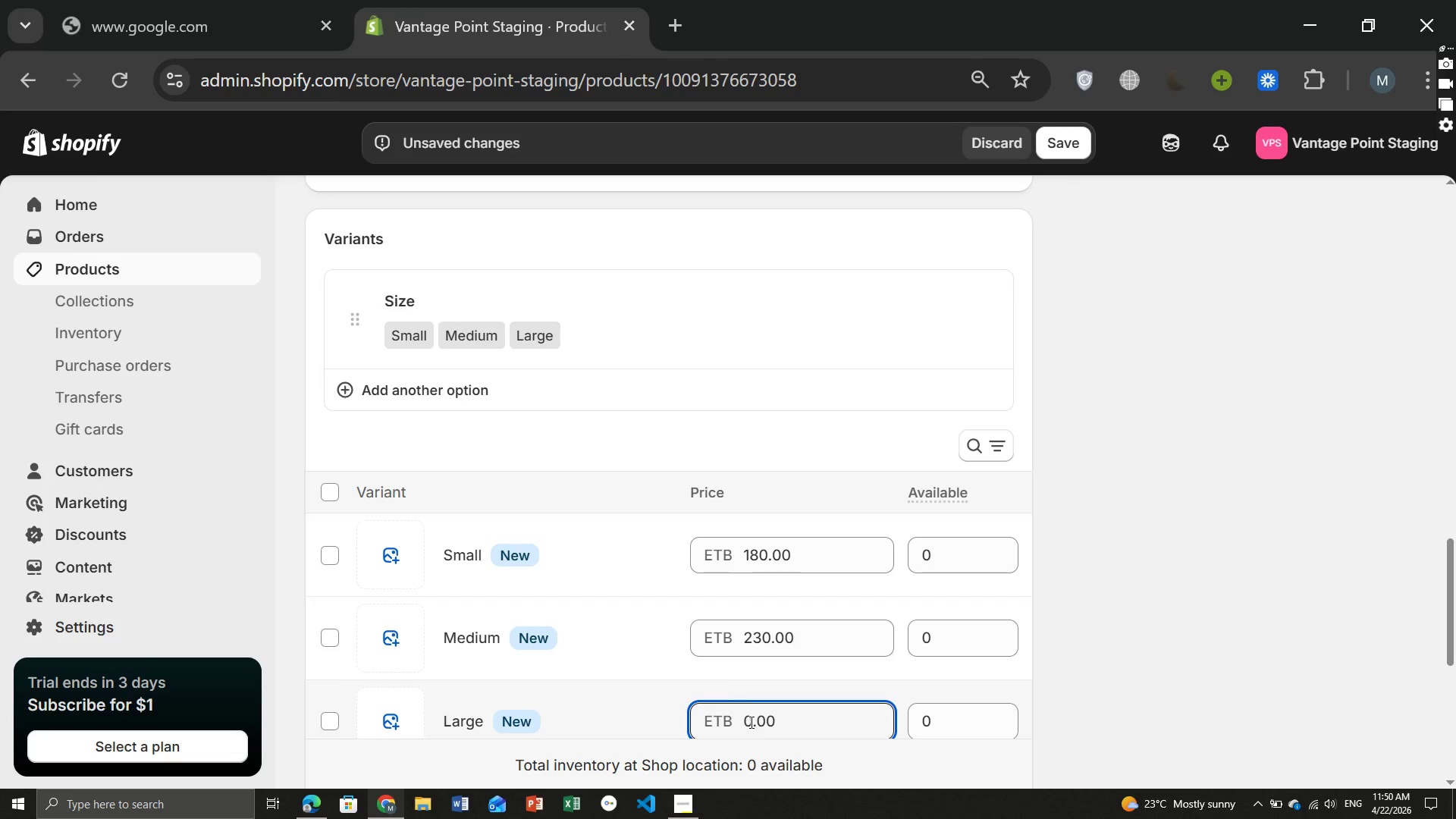 
type(28)
 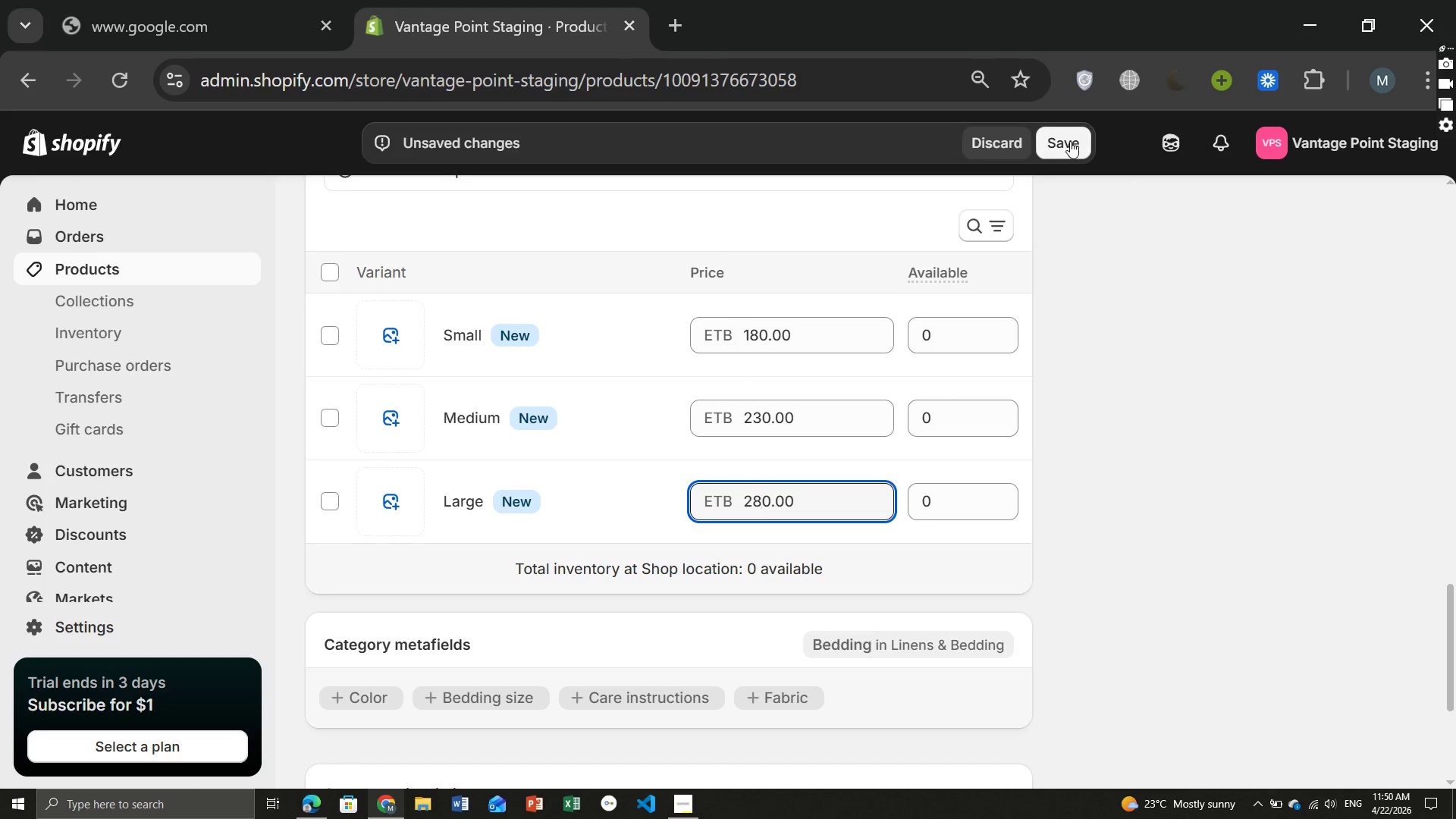 
left_click([1070, 141])
 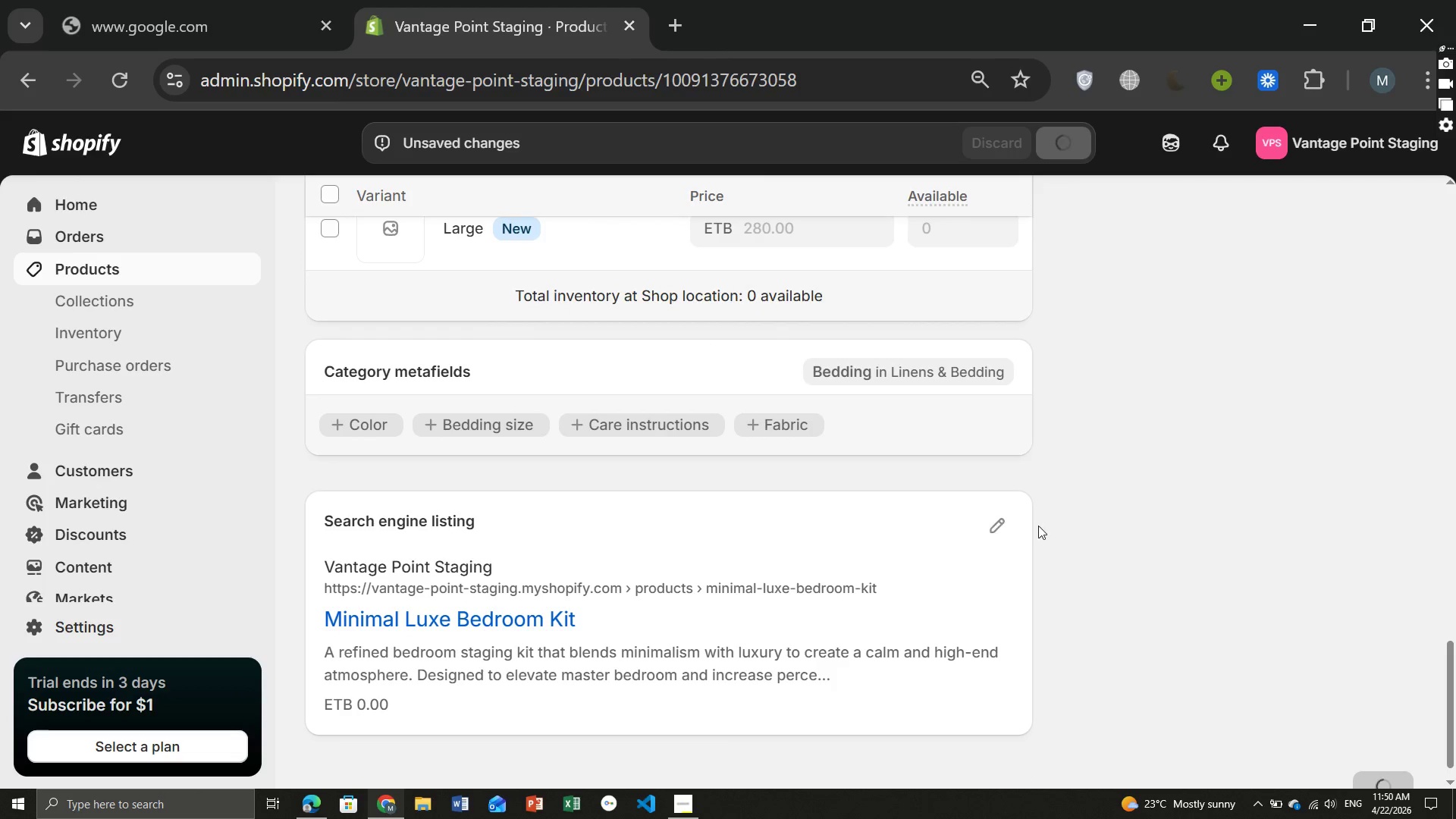 
wait(5.61)
 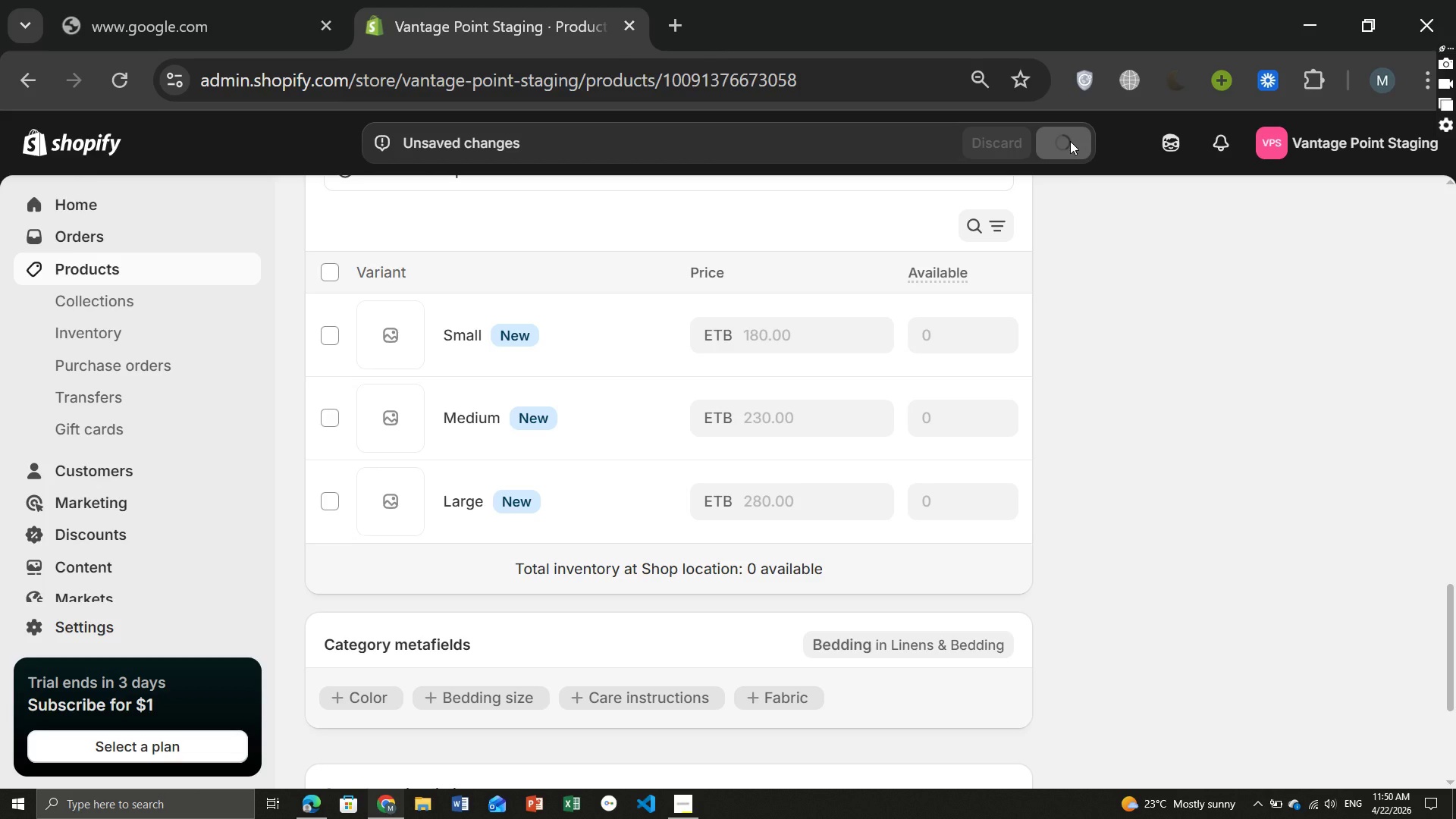 
left_click([996, 520])
 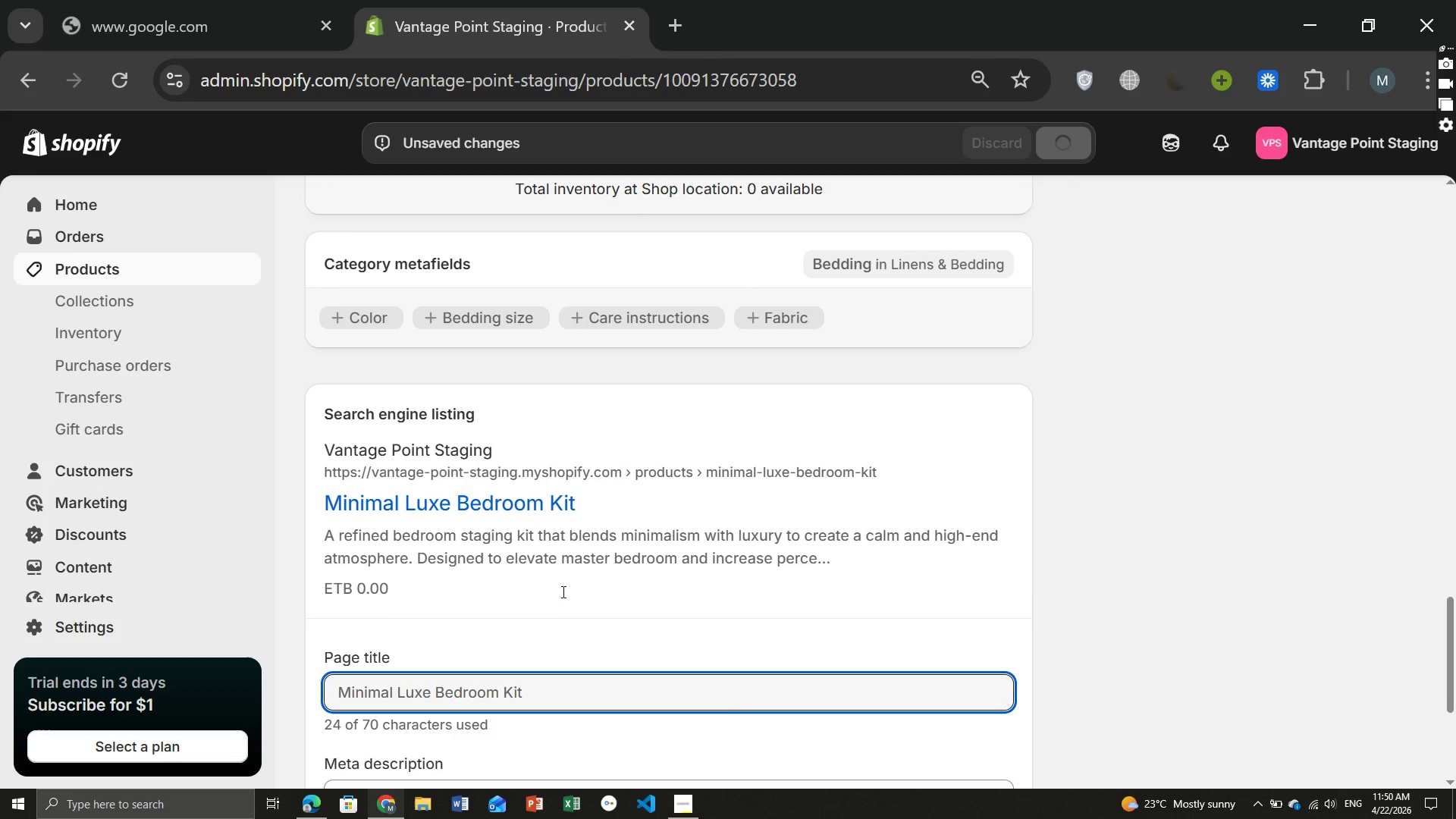 
wait(5.22)
 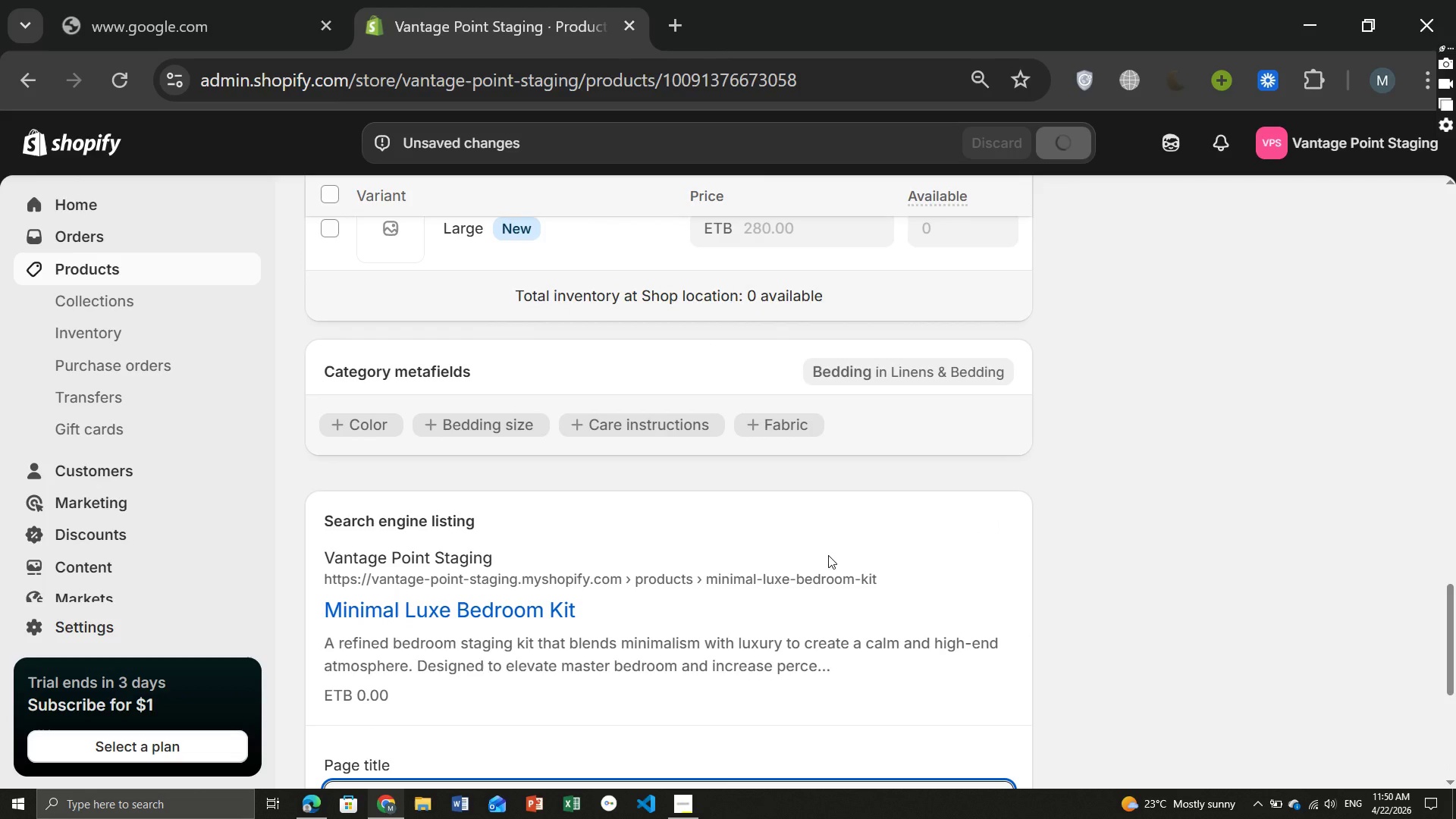 
left_click([535, 690])
 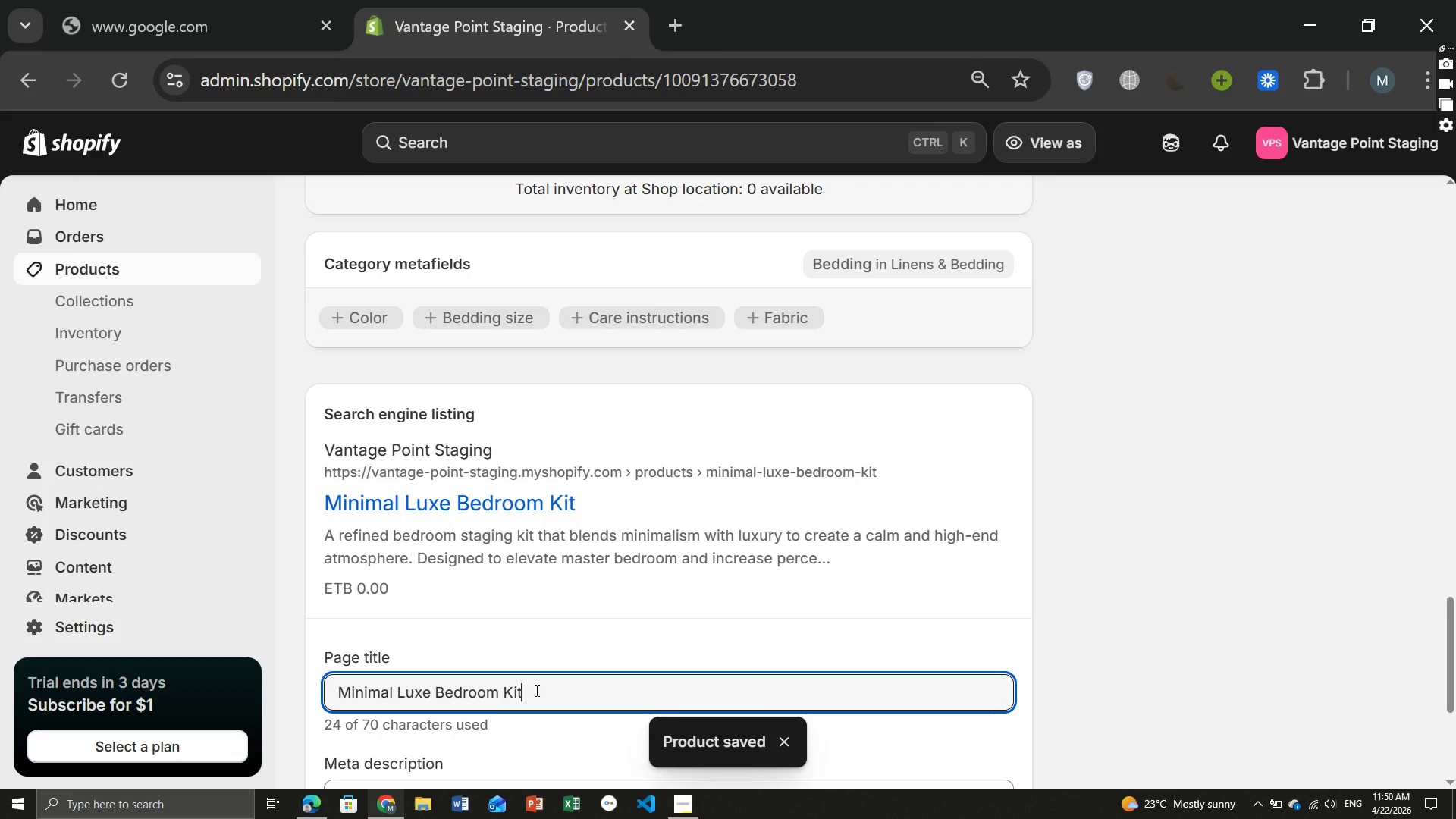 
key(Space)
 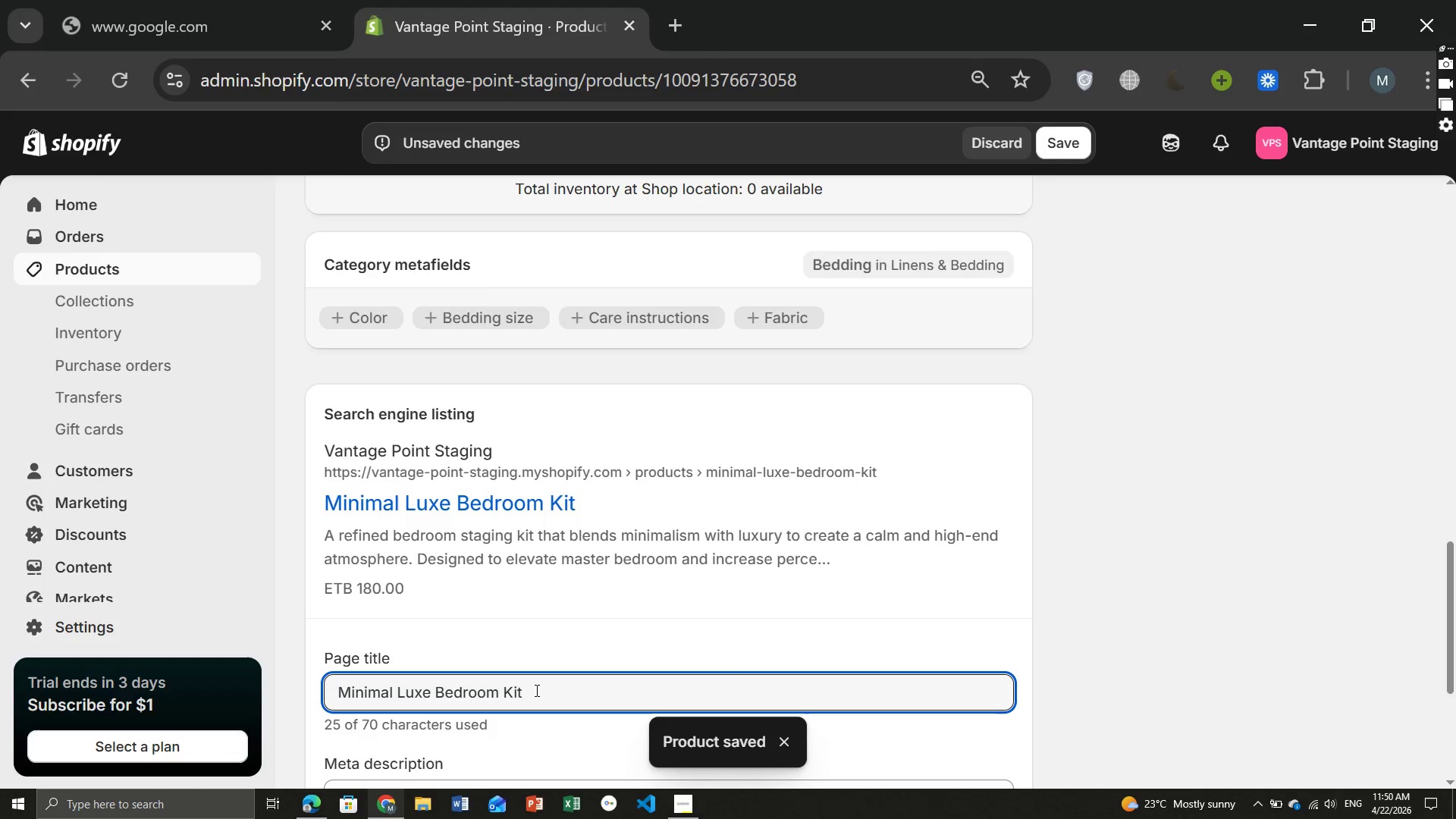 
key(Backspace)
type(t)
key(Backspace)
type( [Break] Minimal Design)
 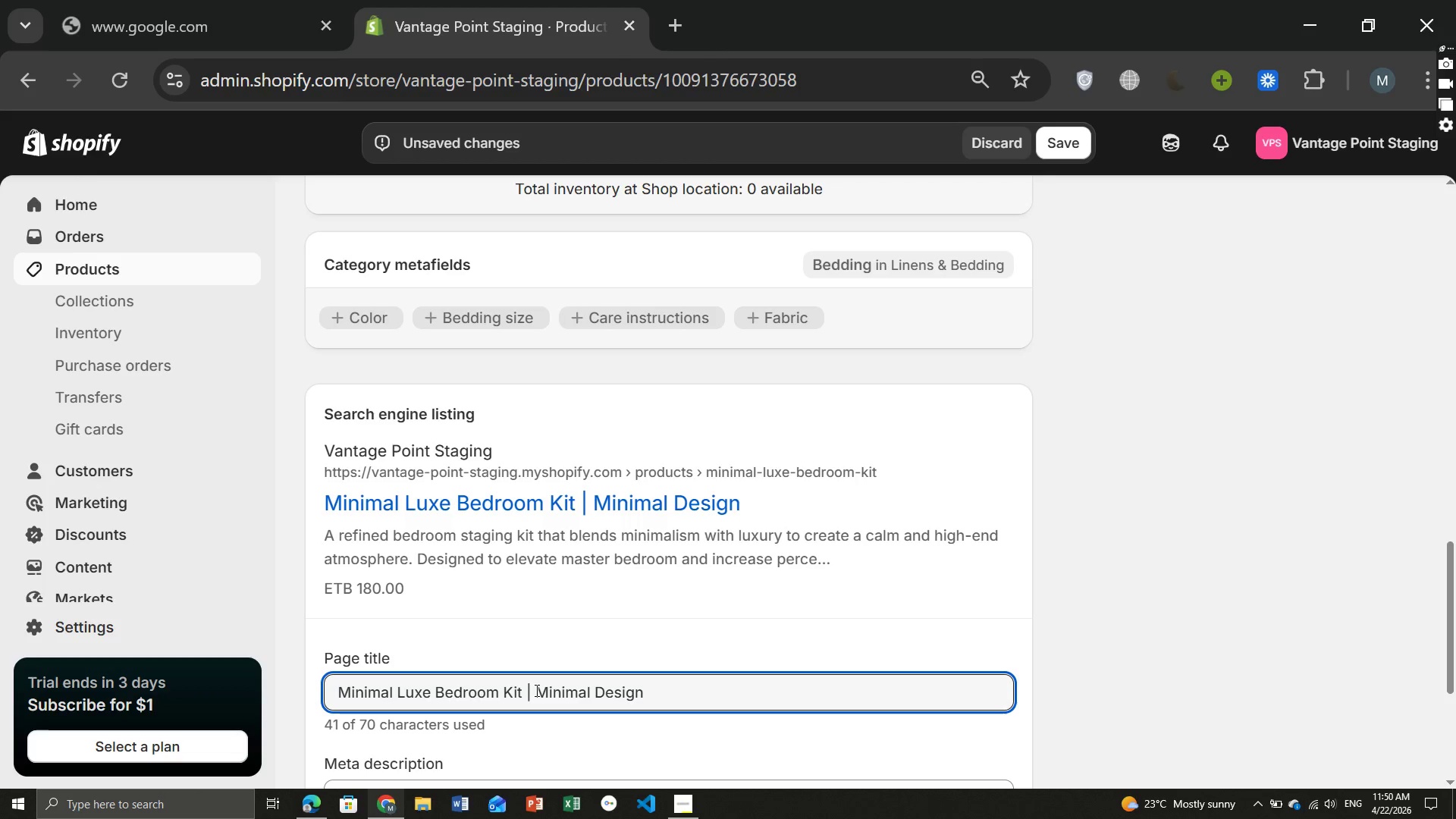 
left_click([522, 588])
 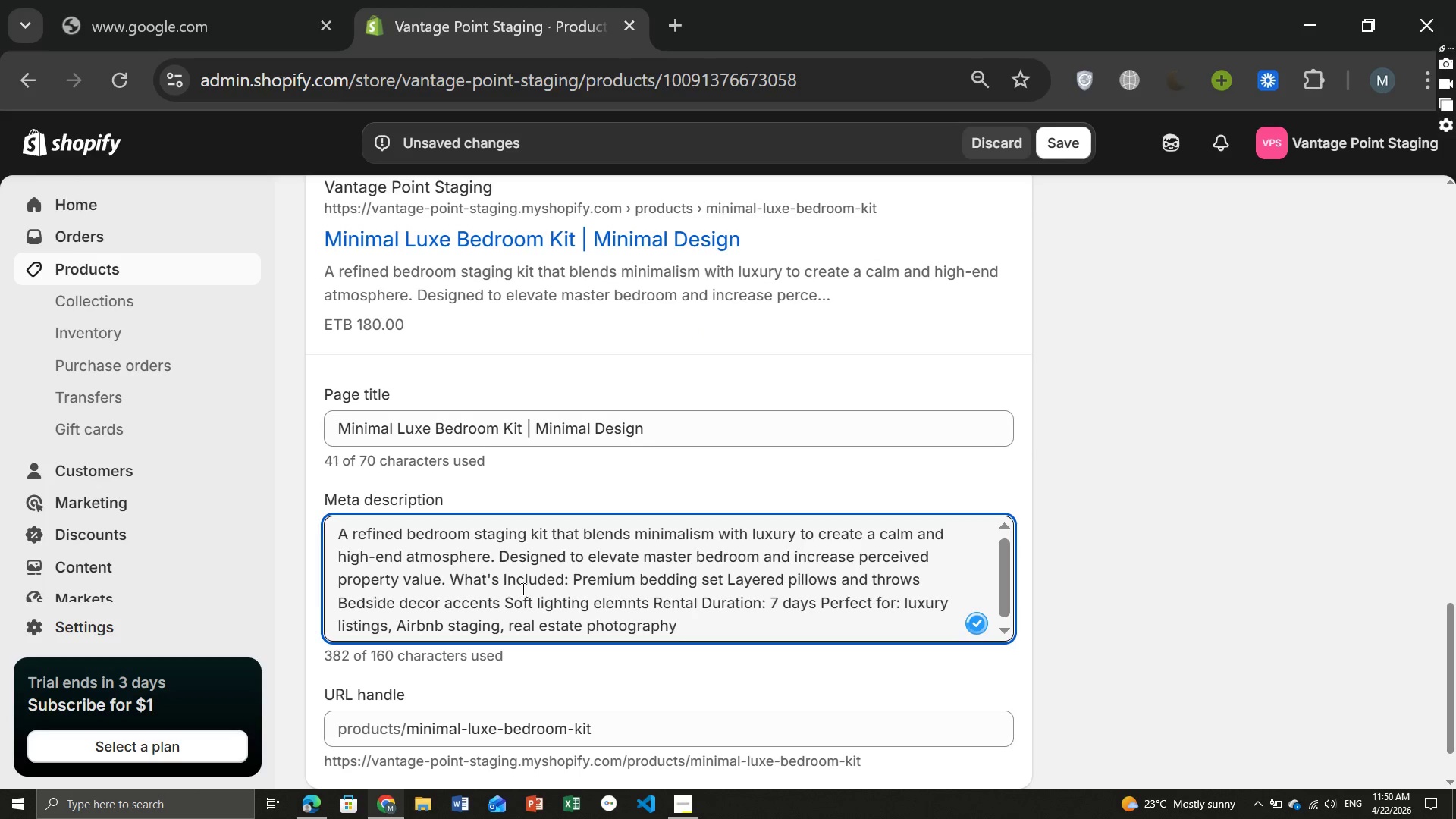 
key(Control+ControlLeft)
 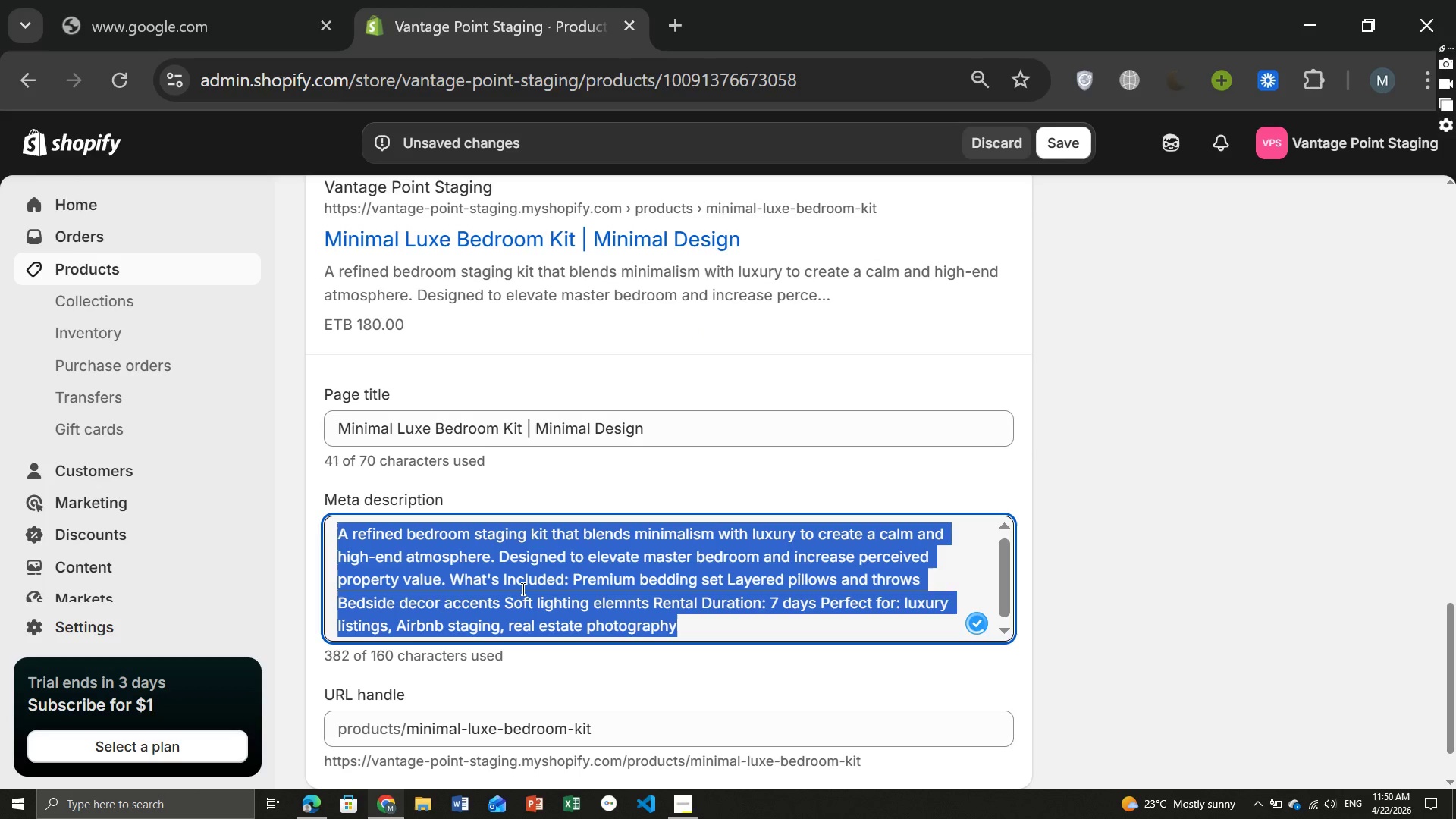 
key(Control+A)
 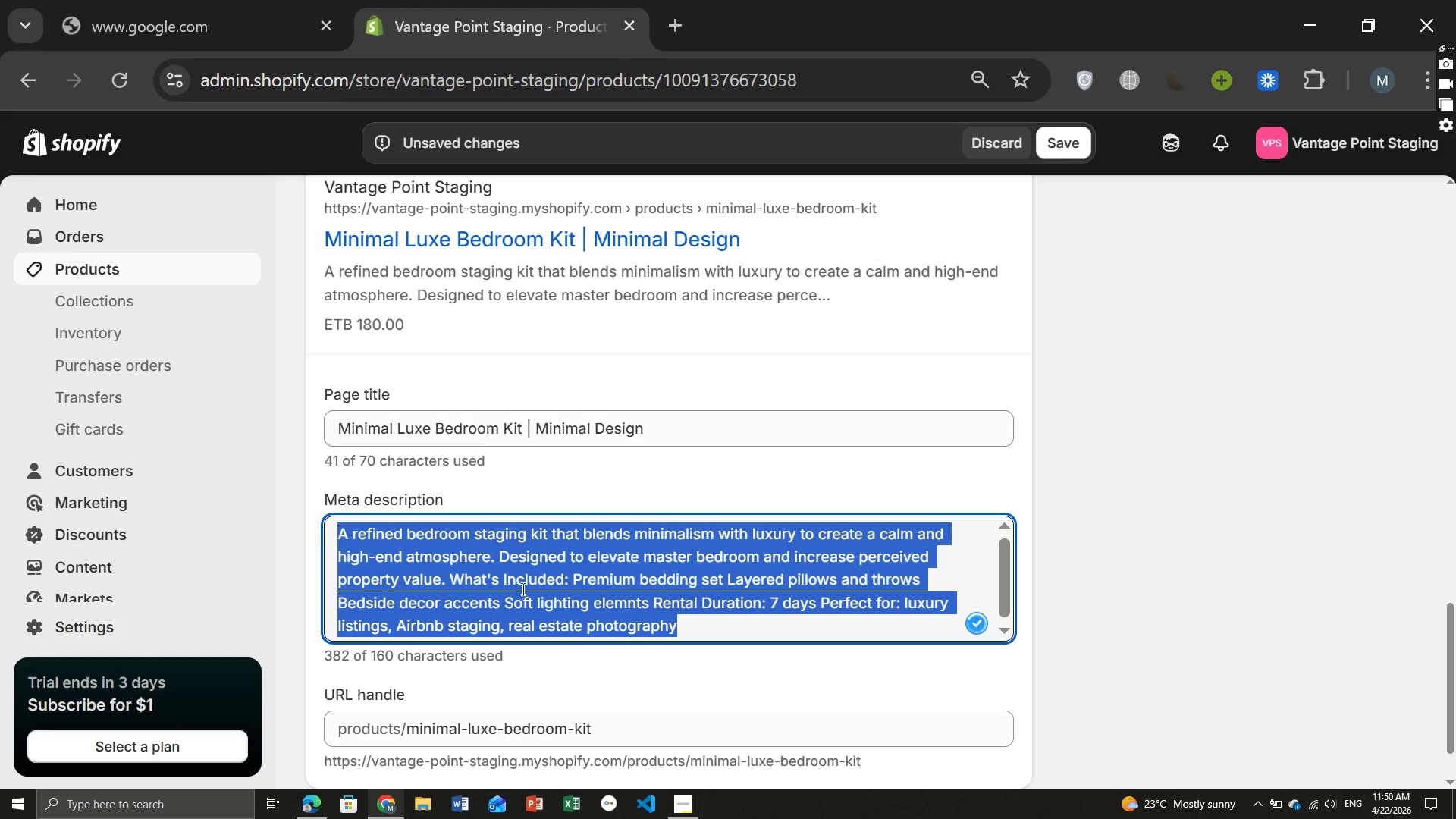 
key(Backspace)
 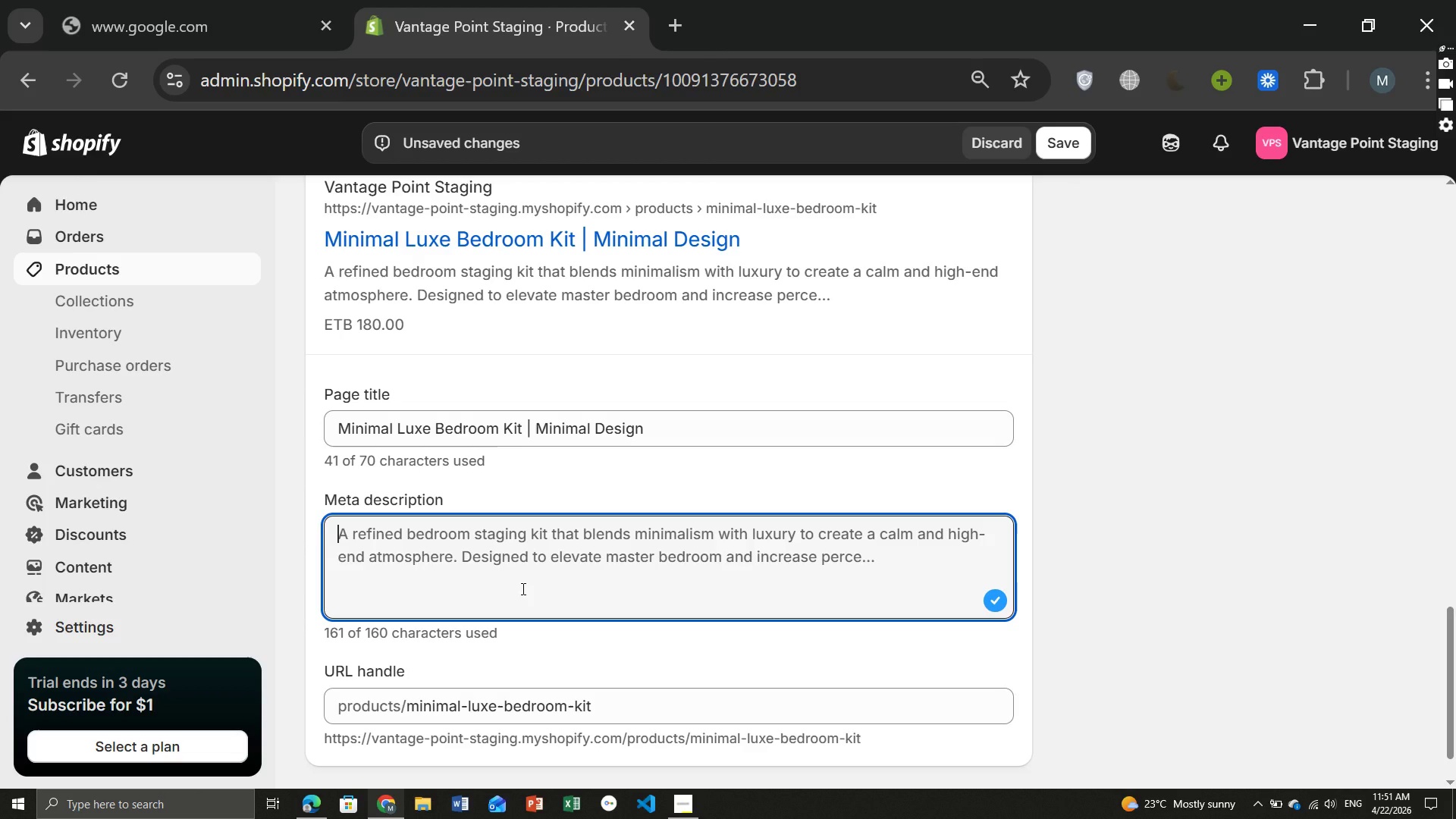 
wait(18.86)
 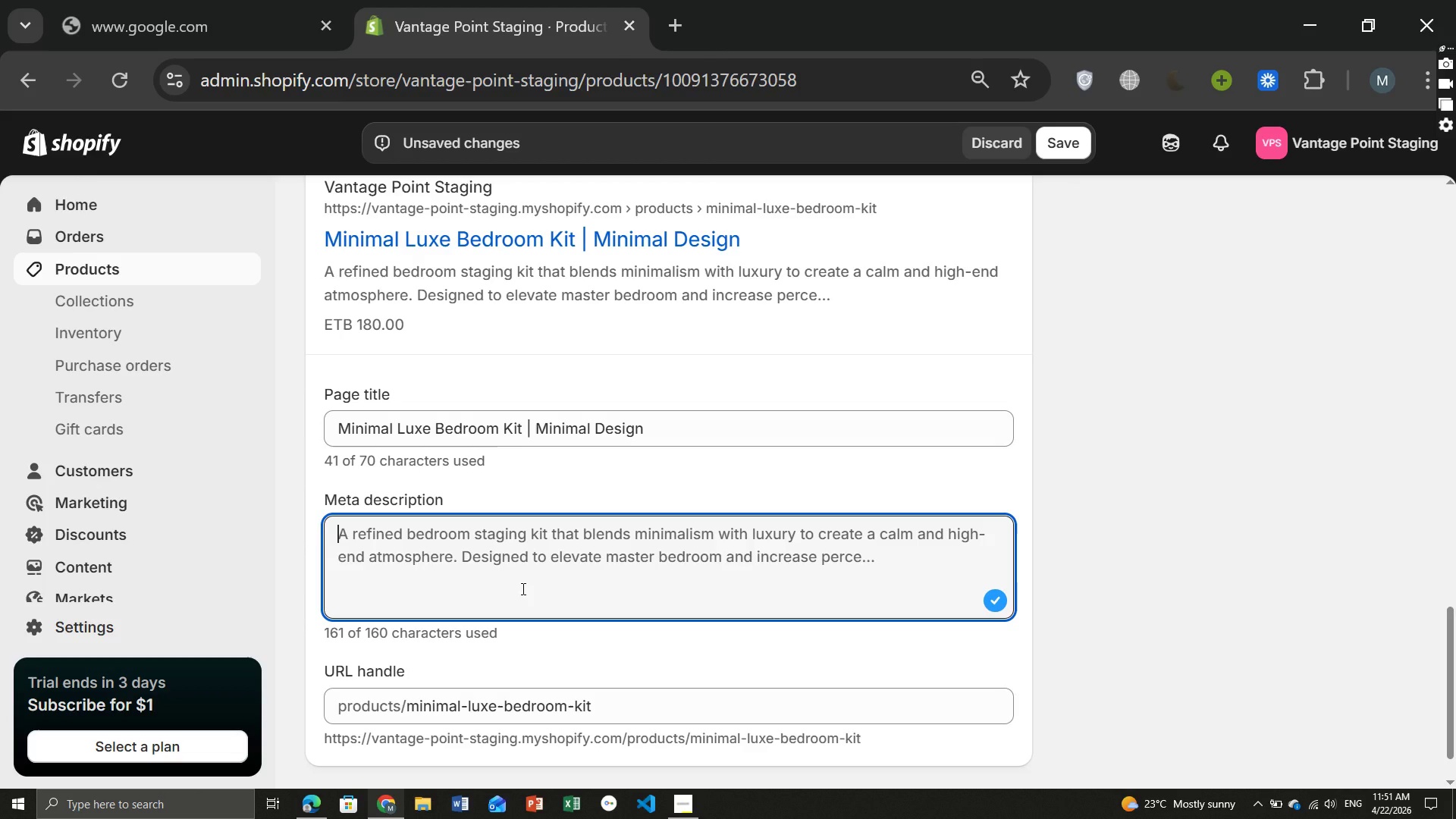 
left_click([492, 588])
 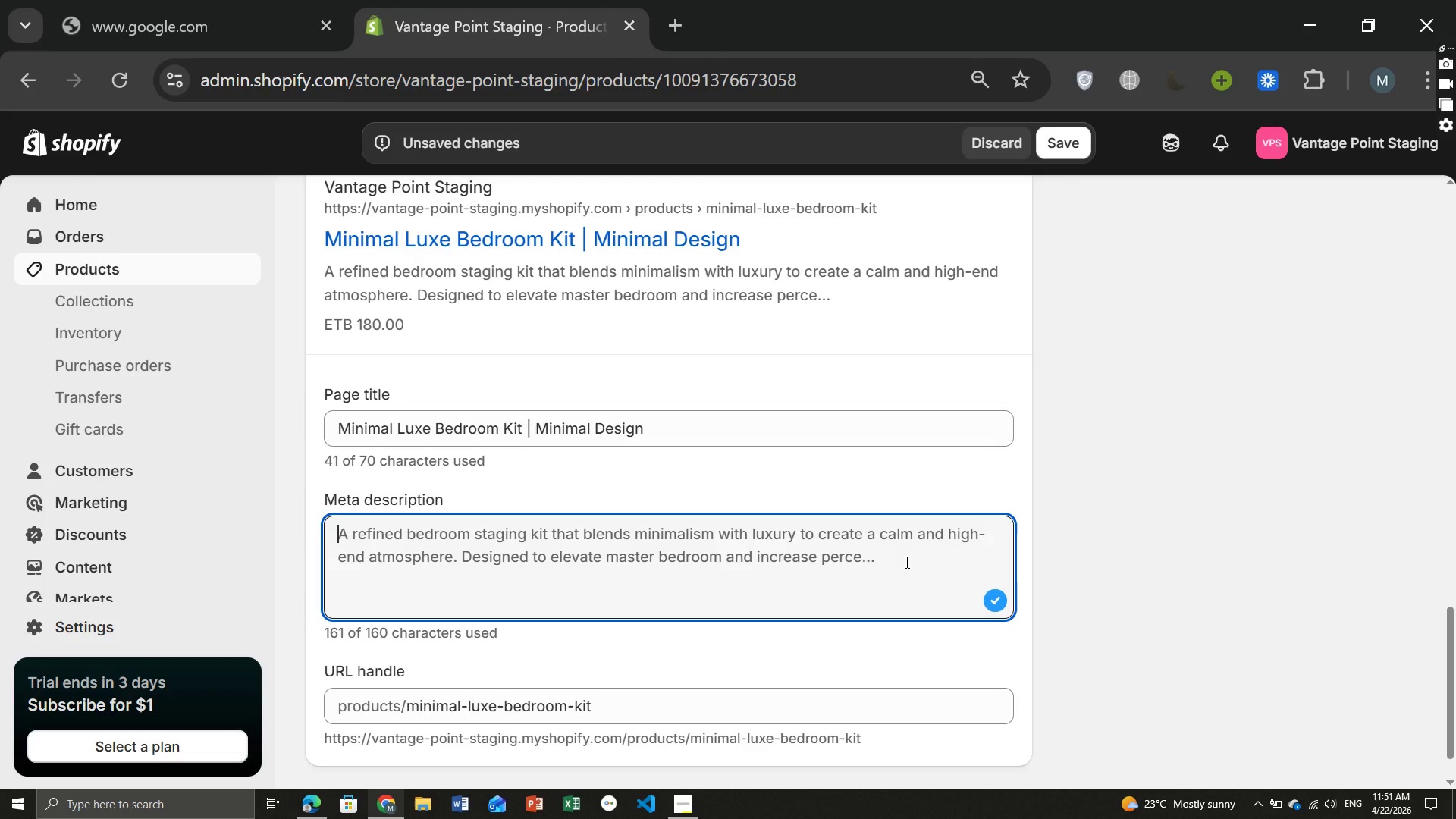 
left_click([905, 562])
 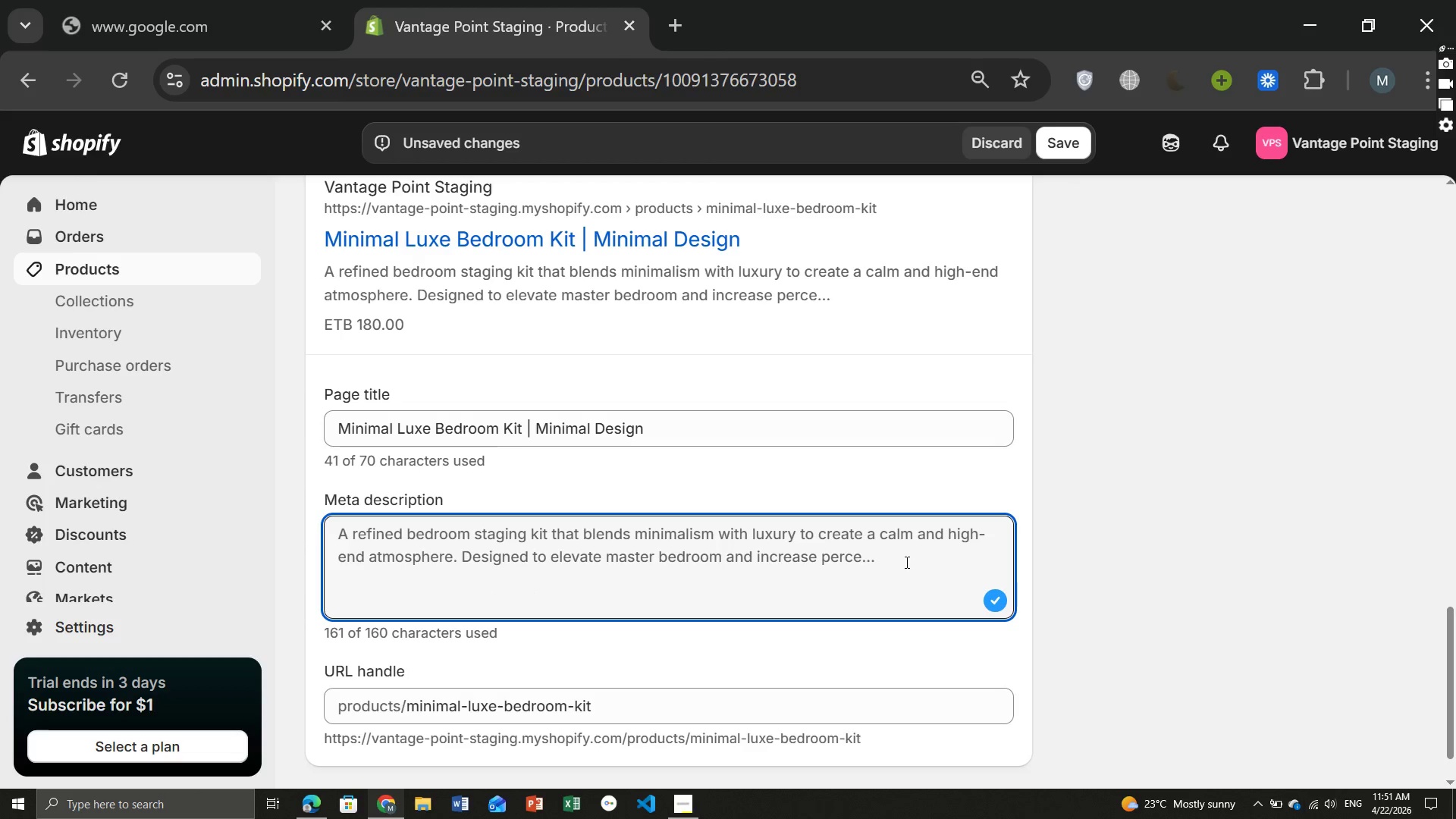 
type(High-end )
 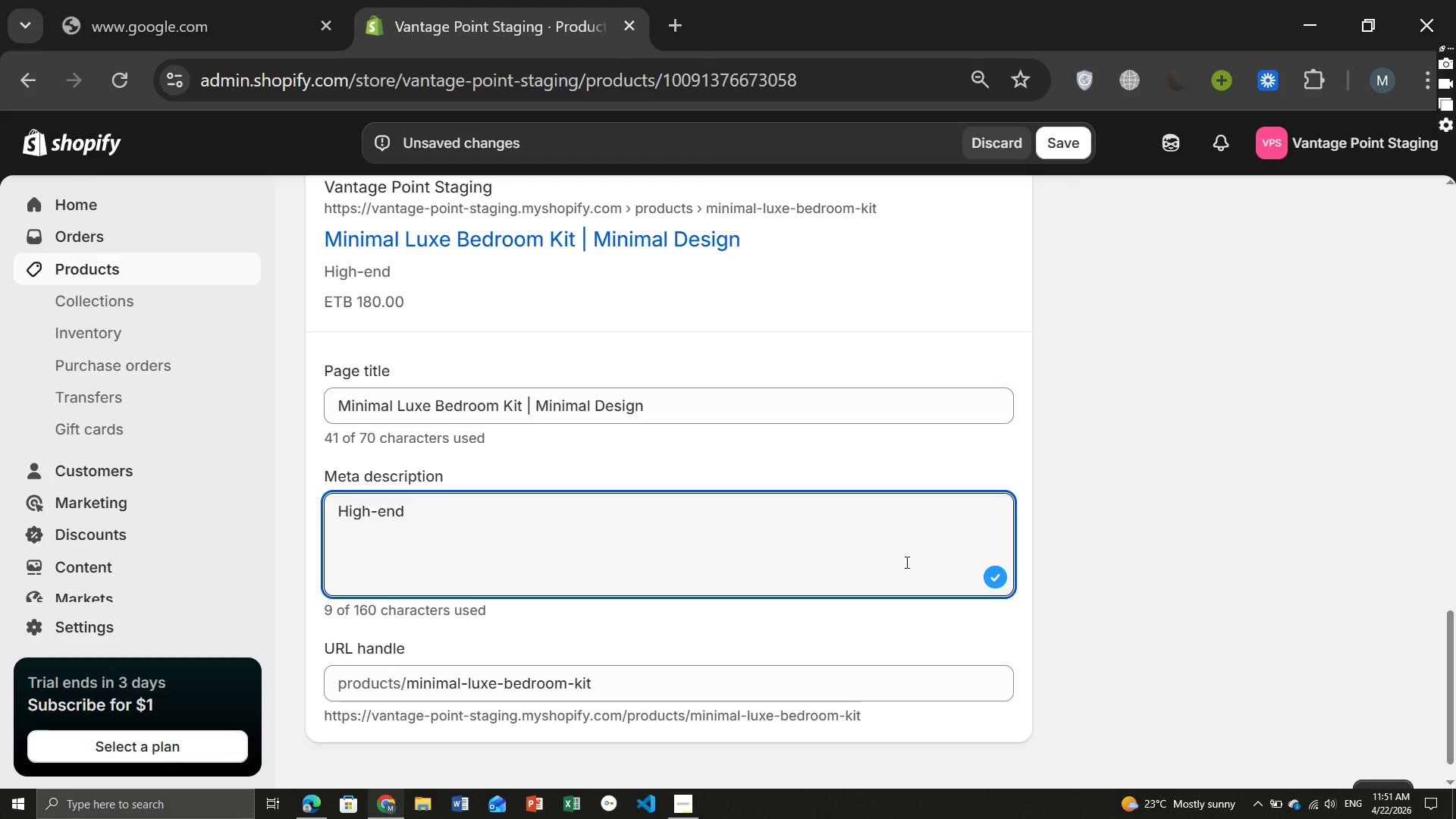 
type(bedroom staging kit designed to create a calm and elegant look)
 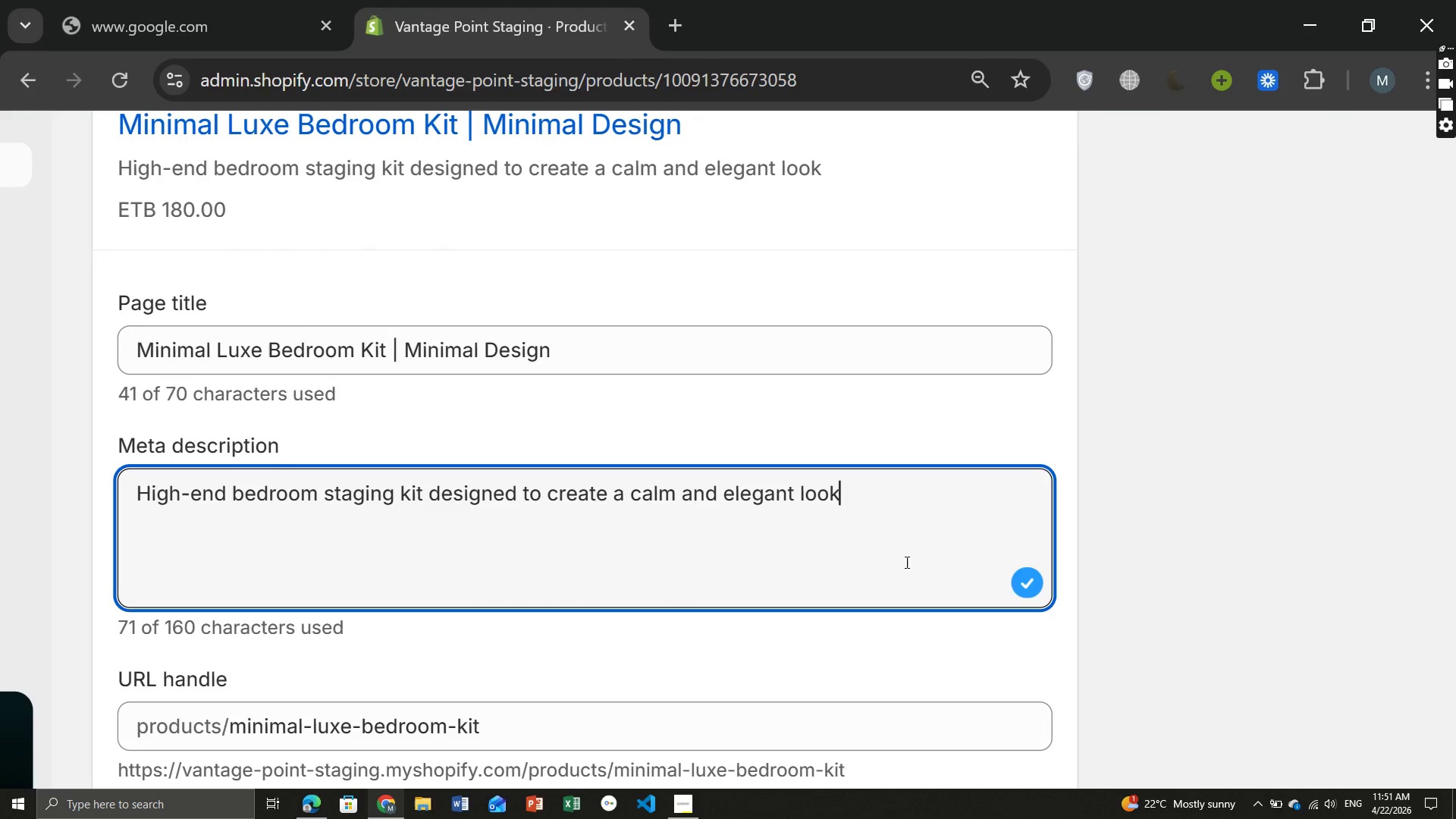 
type( for real s)
key(Backspace)
type(es)
 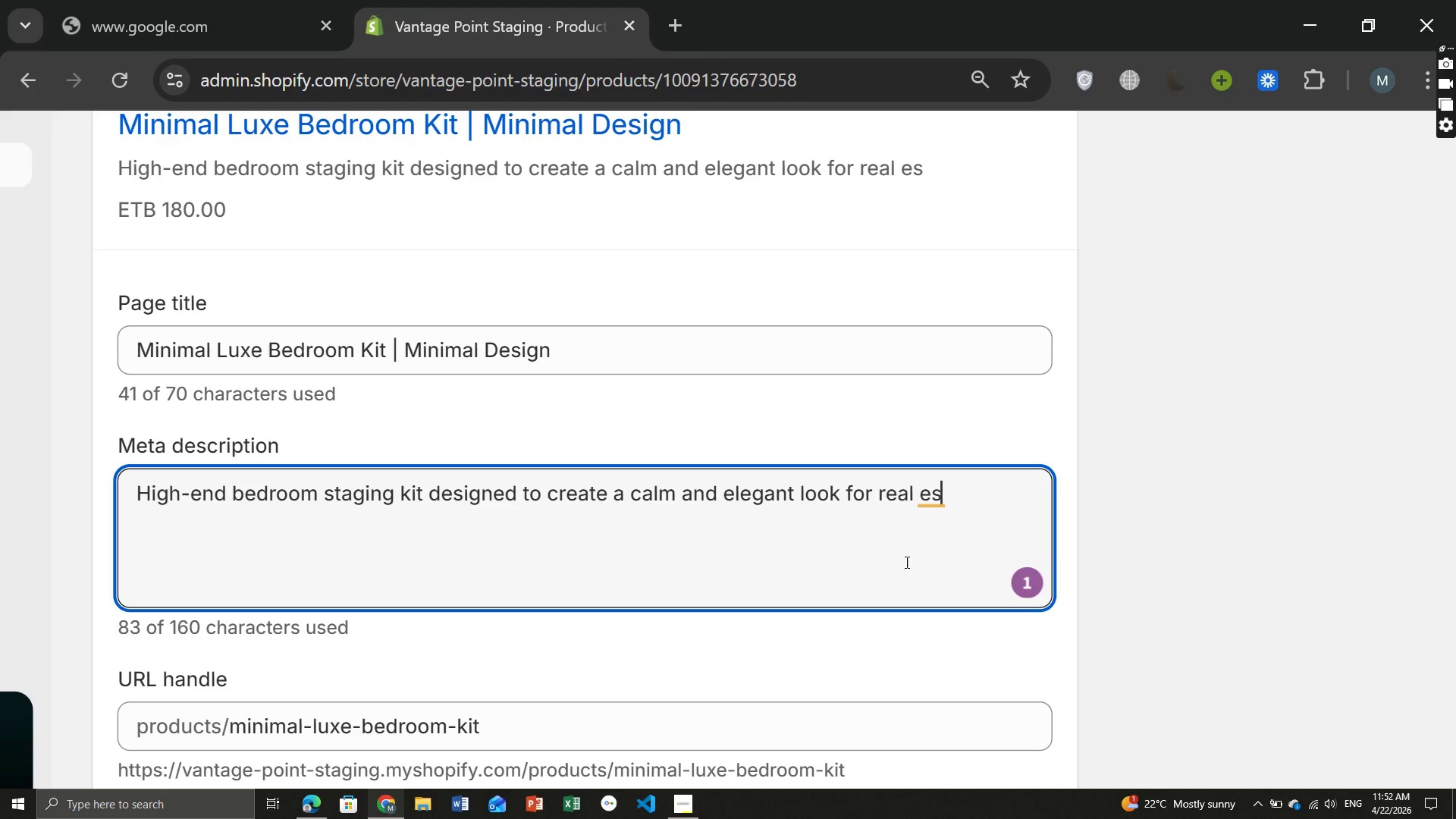 
type(tate listing)
 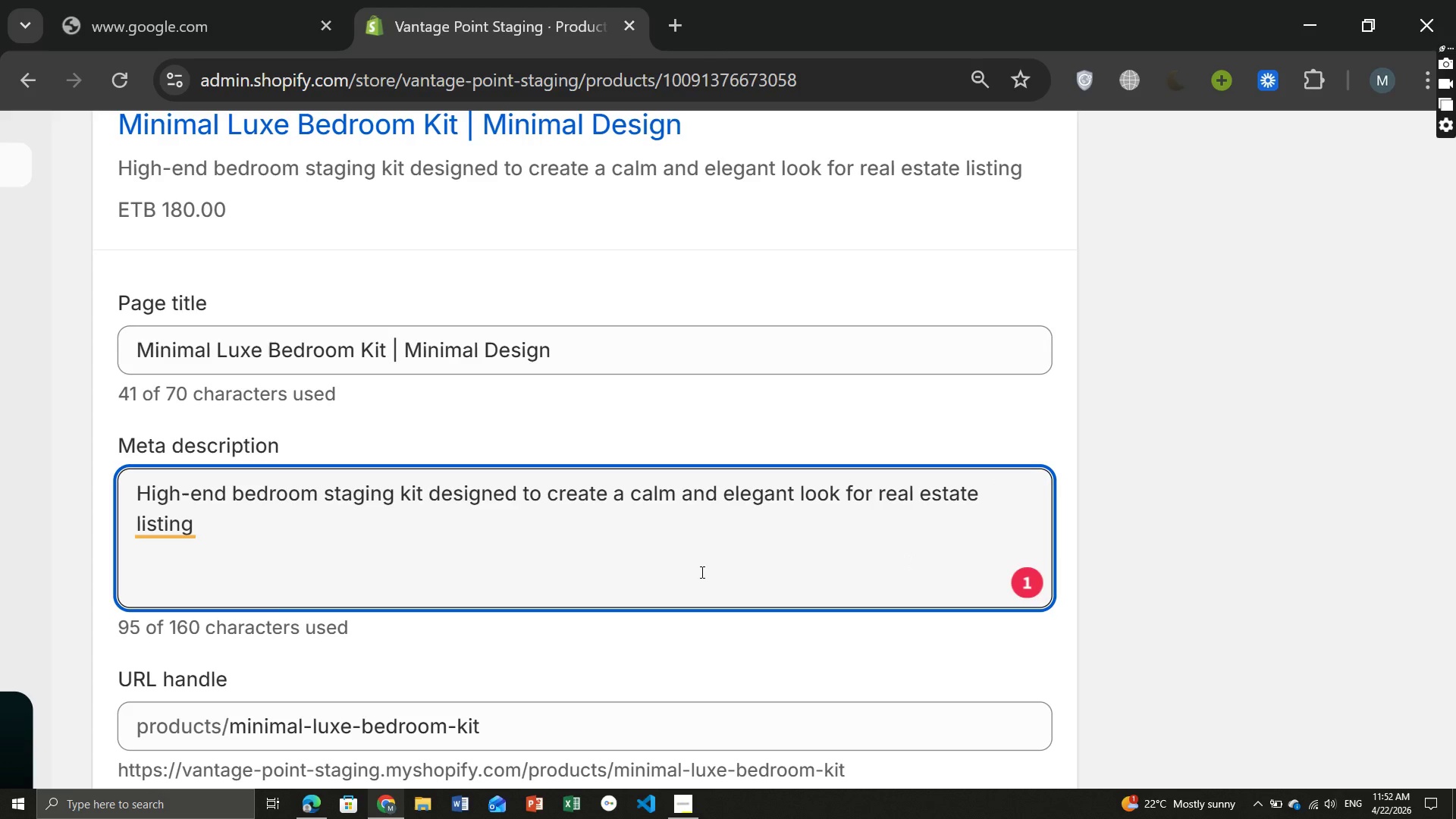 
key(Period)
 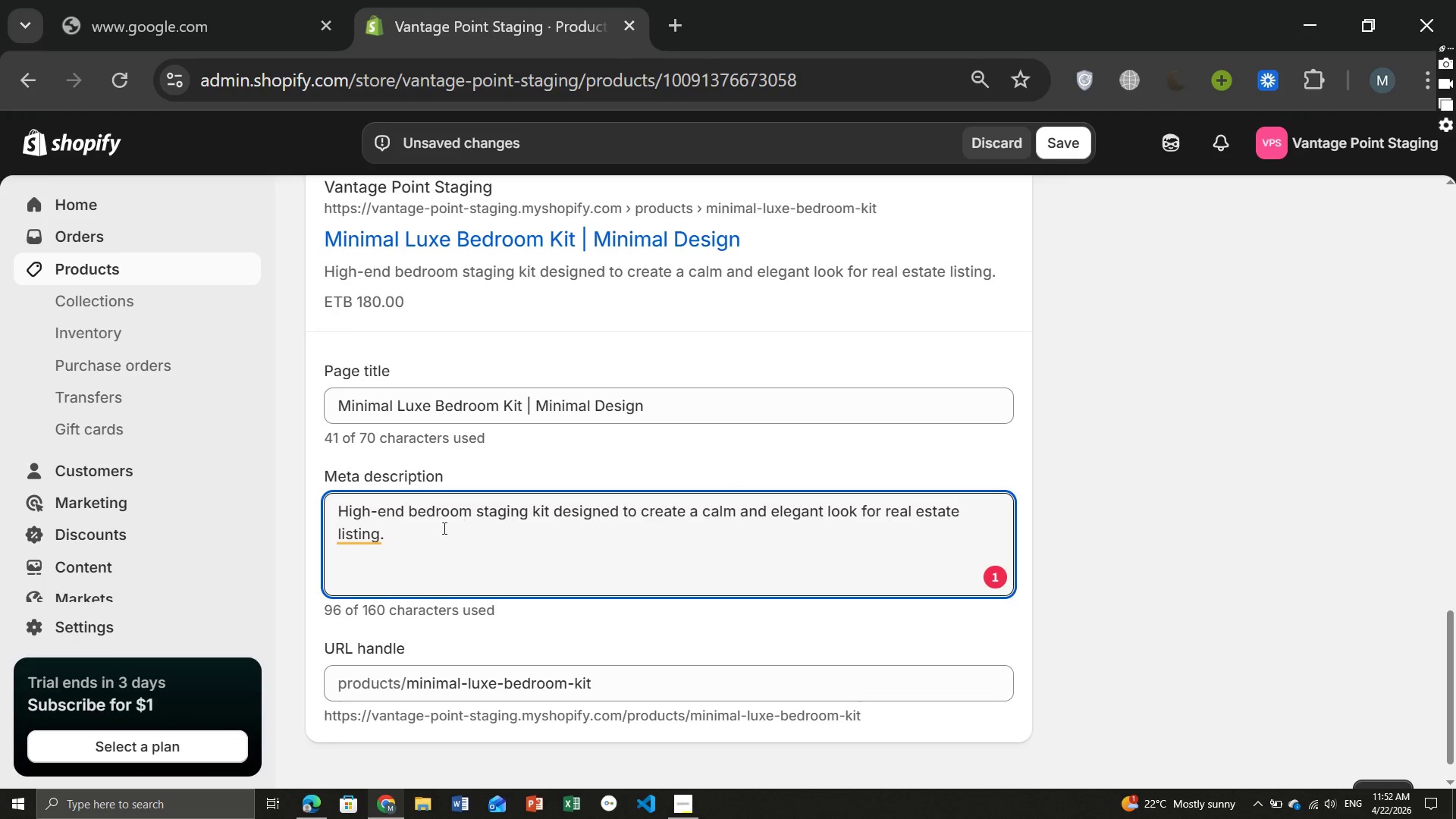 
left_click([361, 540])
 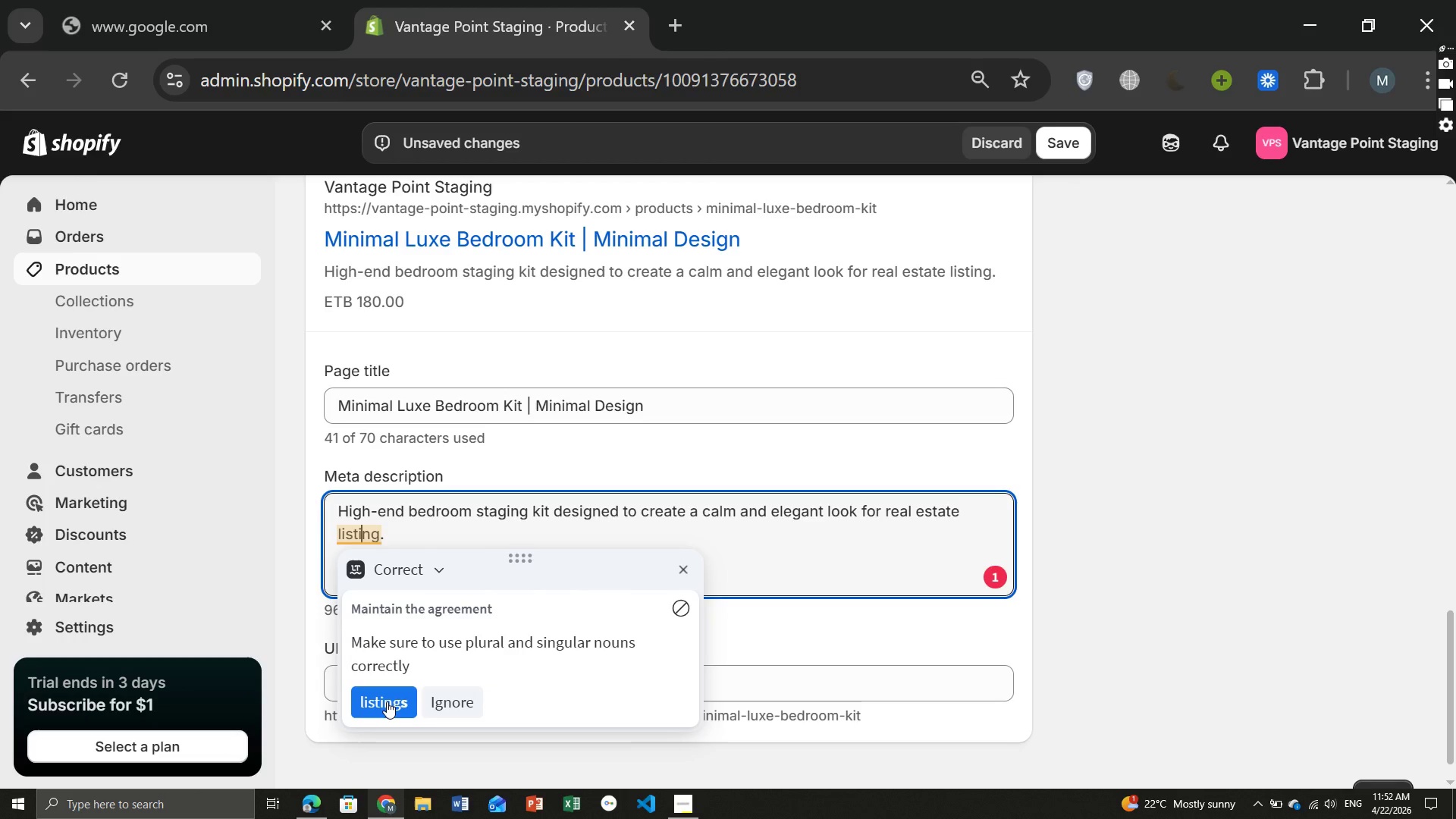 
left_click([387, 701])
 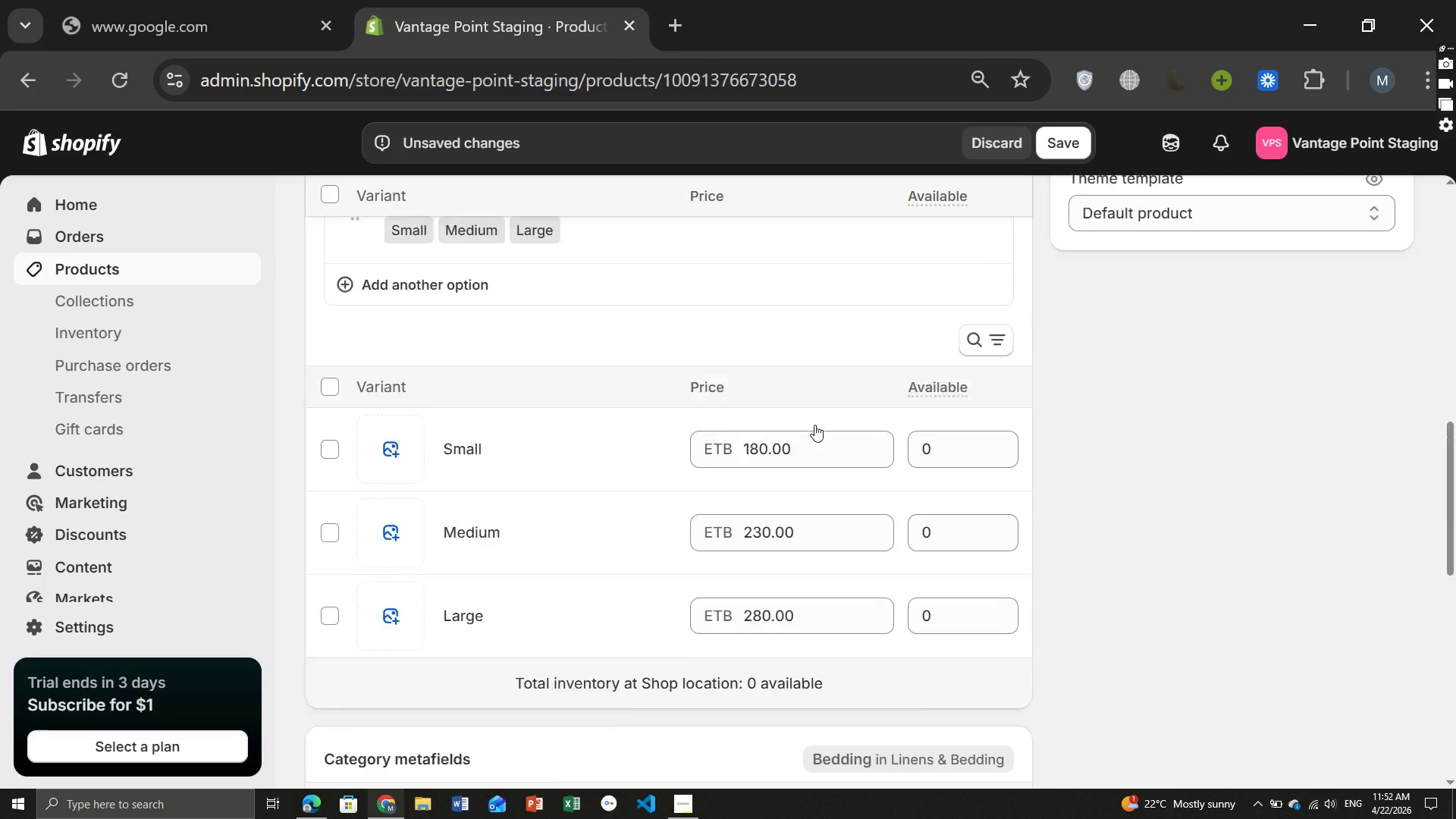 
wait(5.5)
 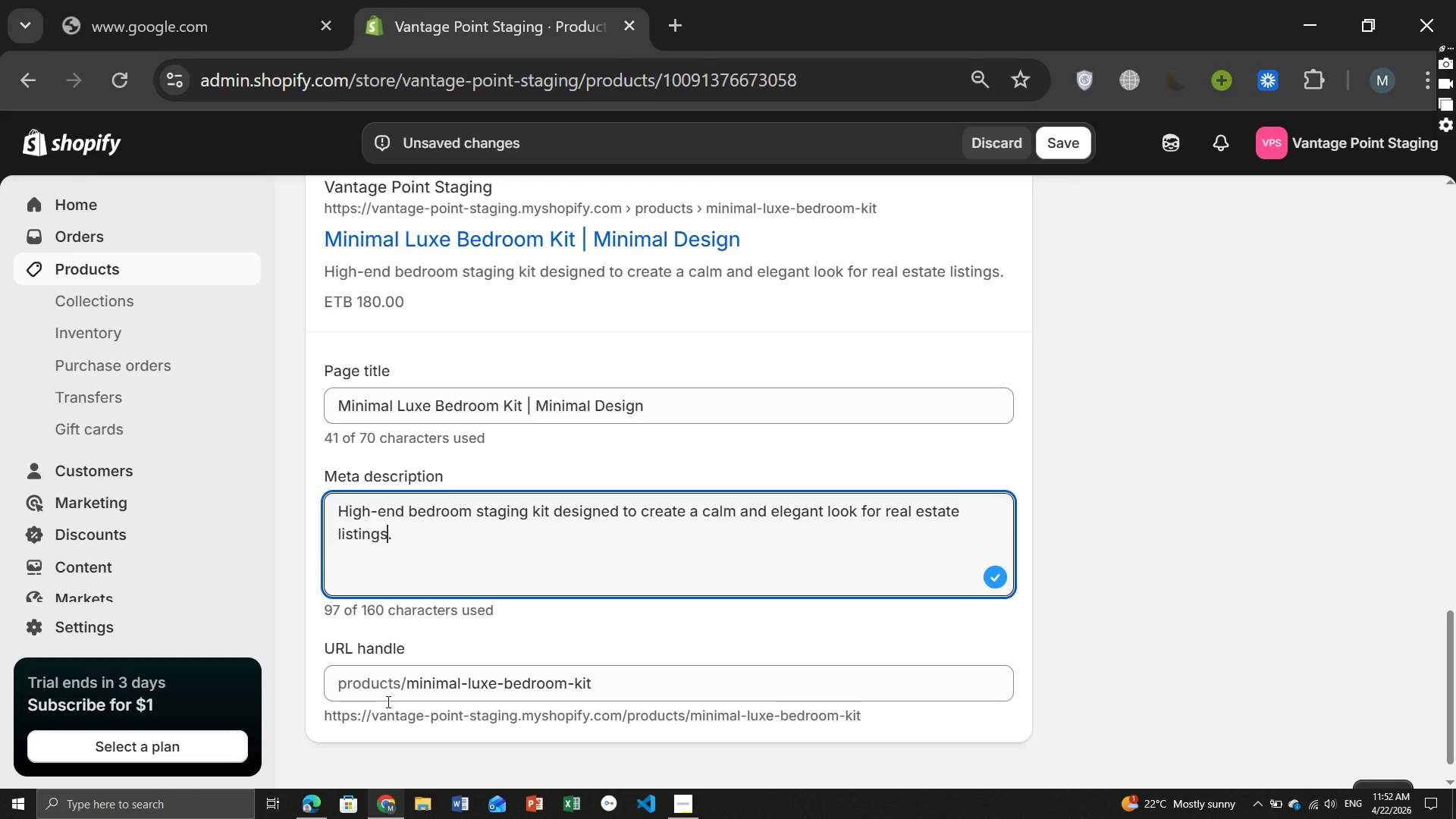 
left_click([1050, 151])
 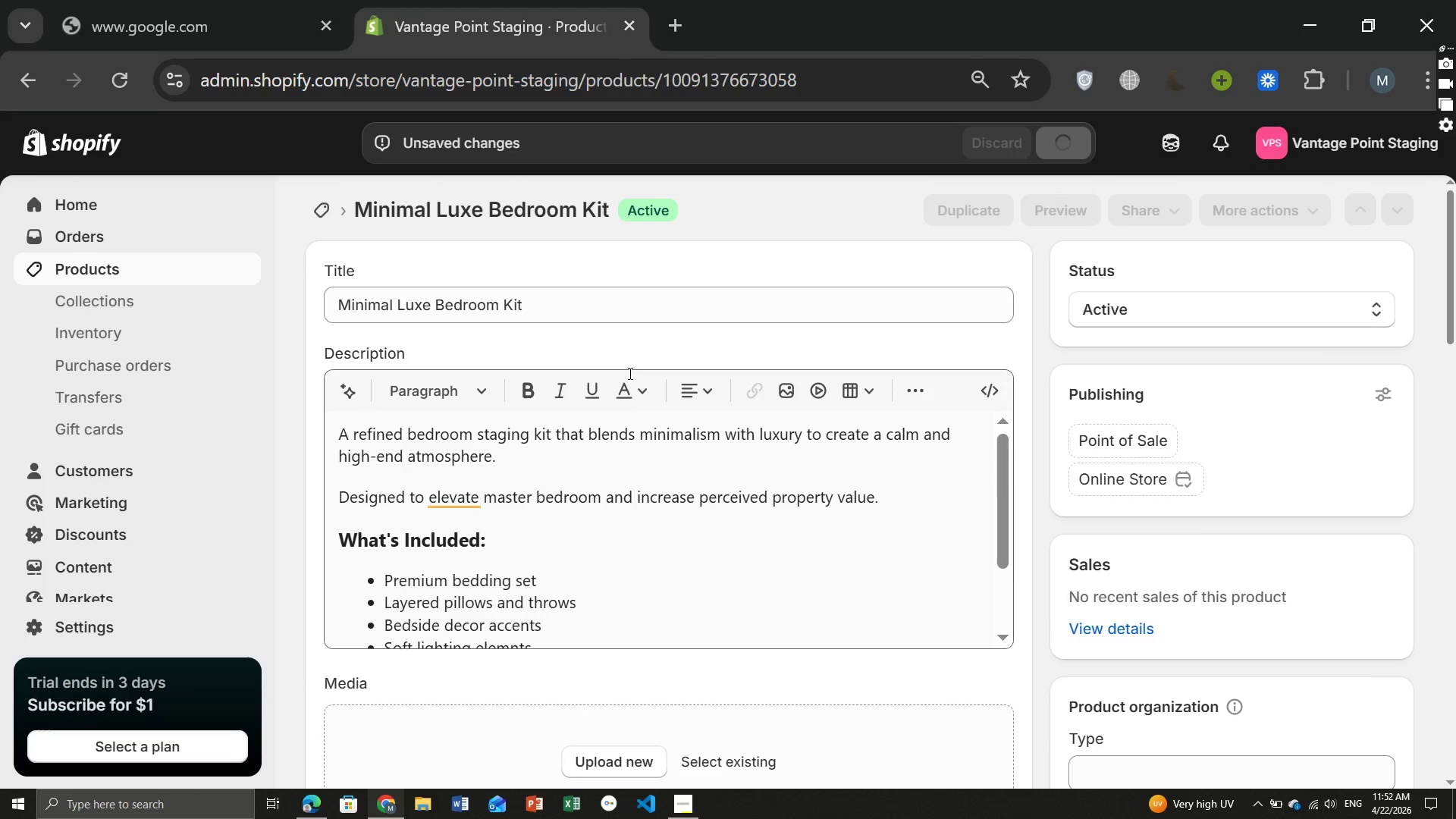 
left_click([566, 298])
 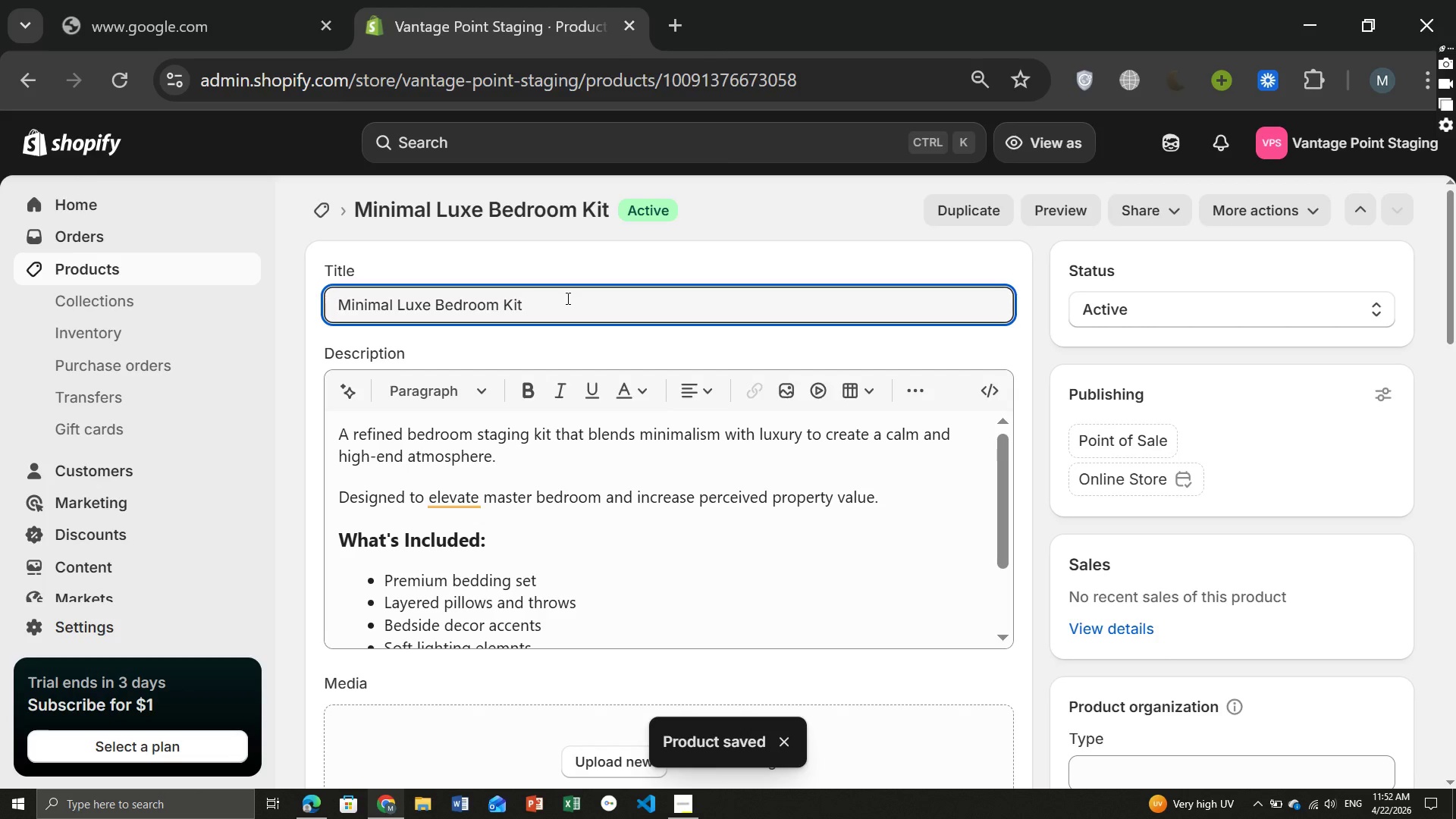 
key(Control+ControlLeft)
 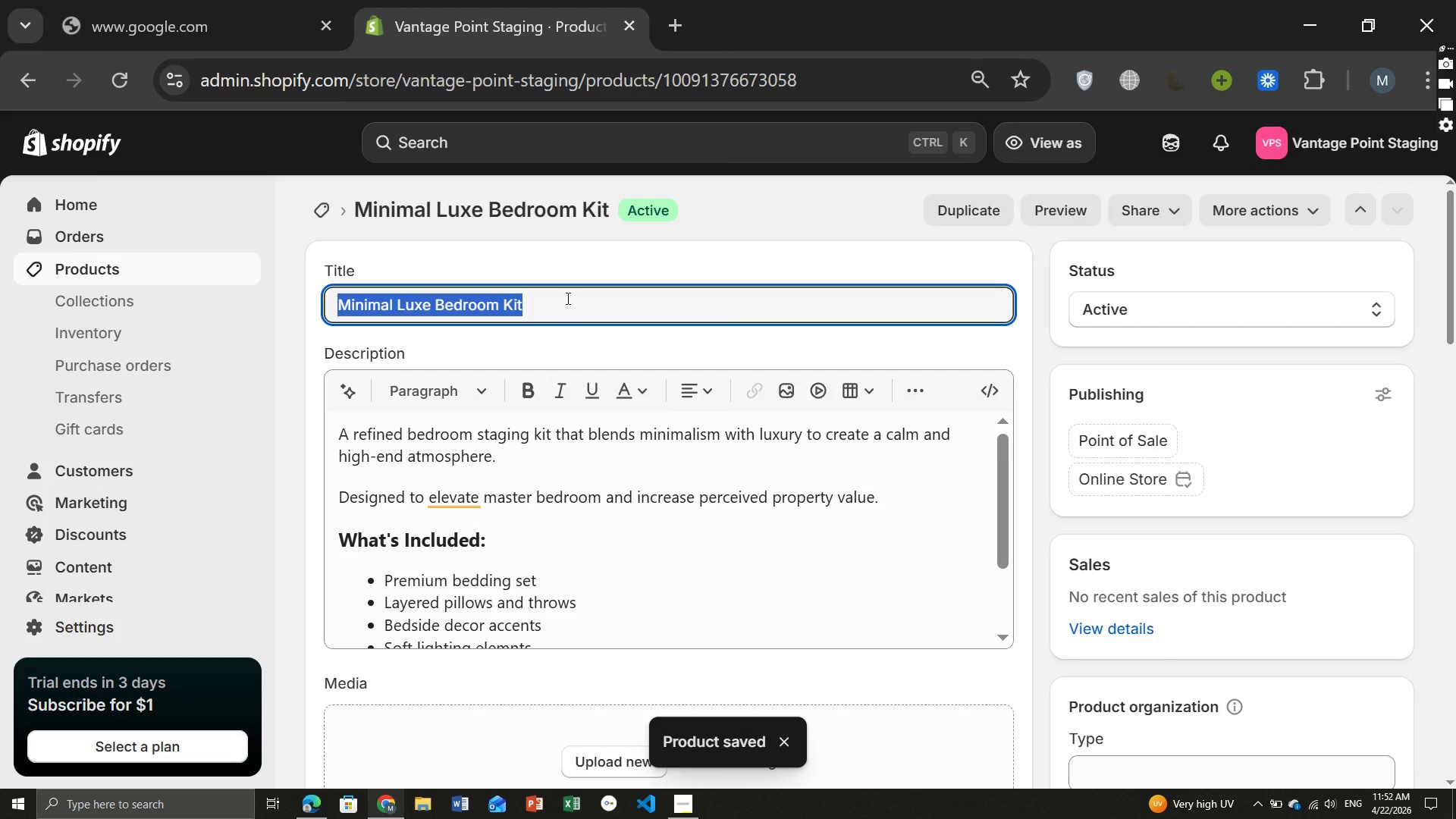 
key(Control+A)
 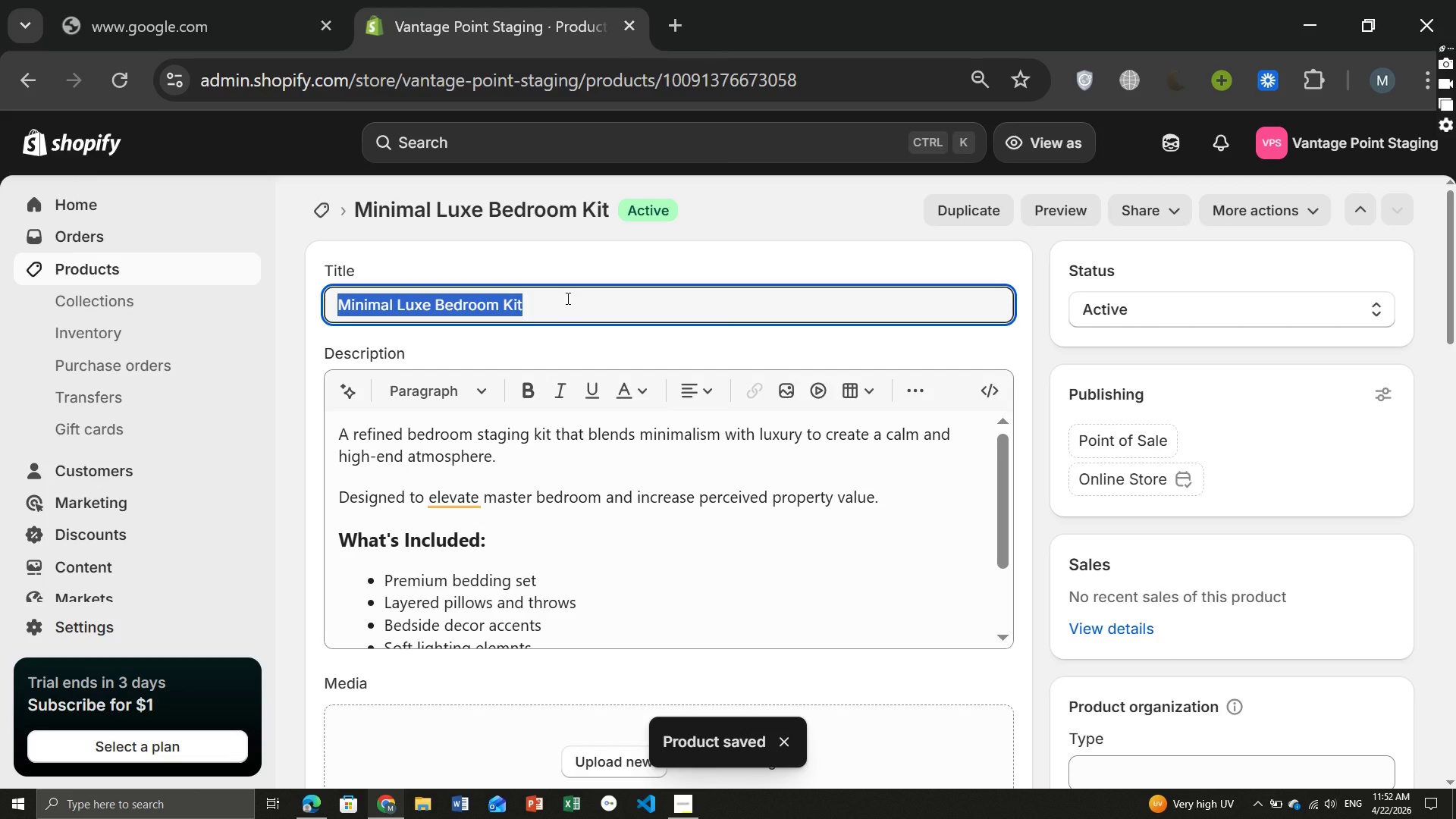 
key(Control+ControlLeft)
 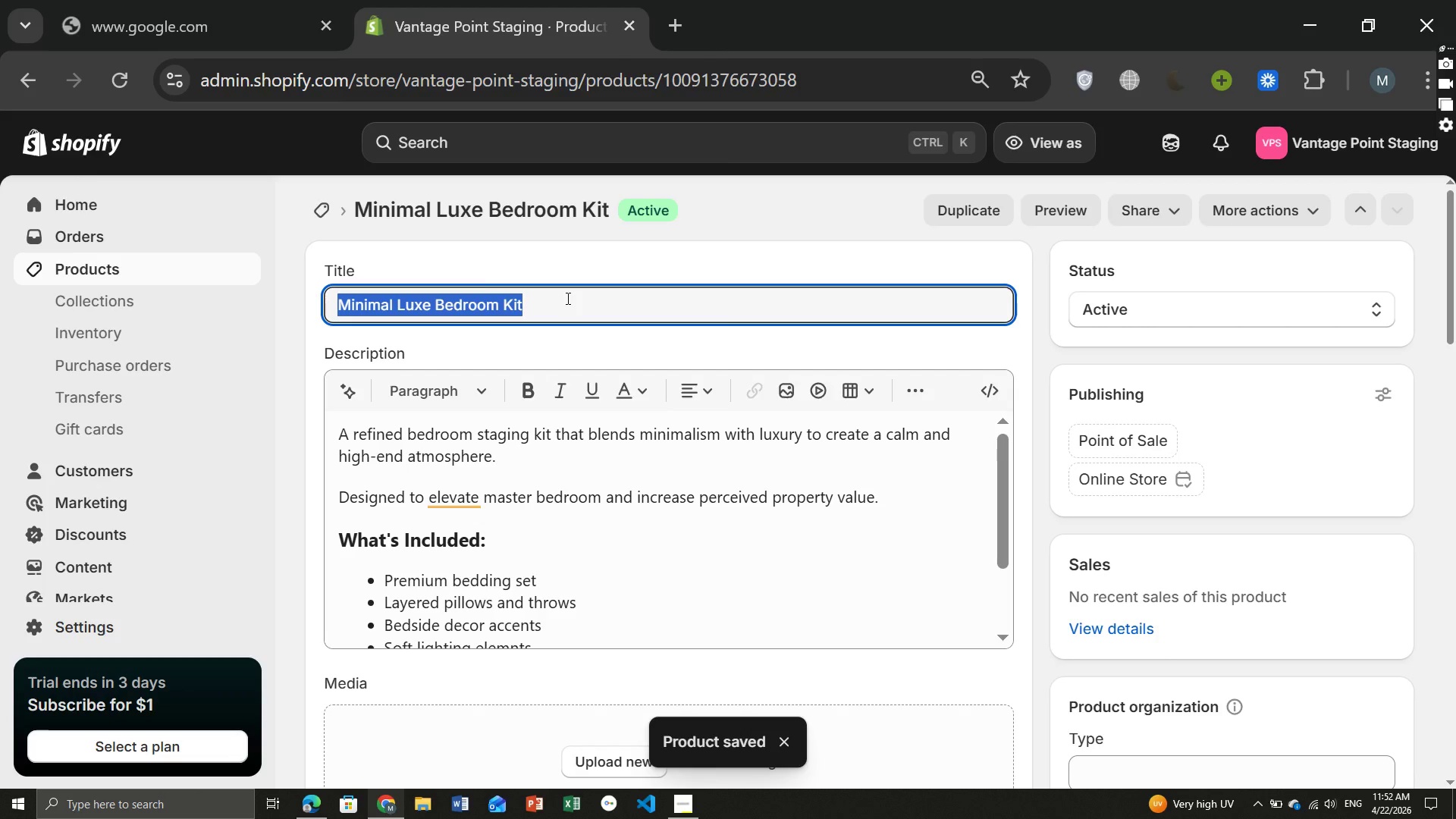 
key(Control+C)
 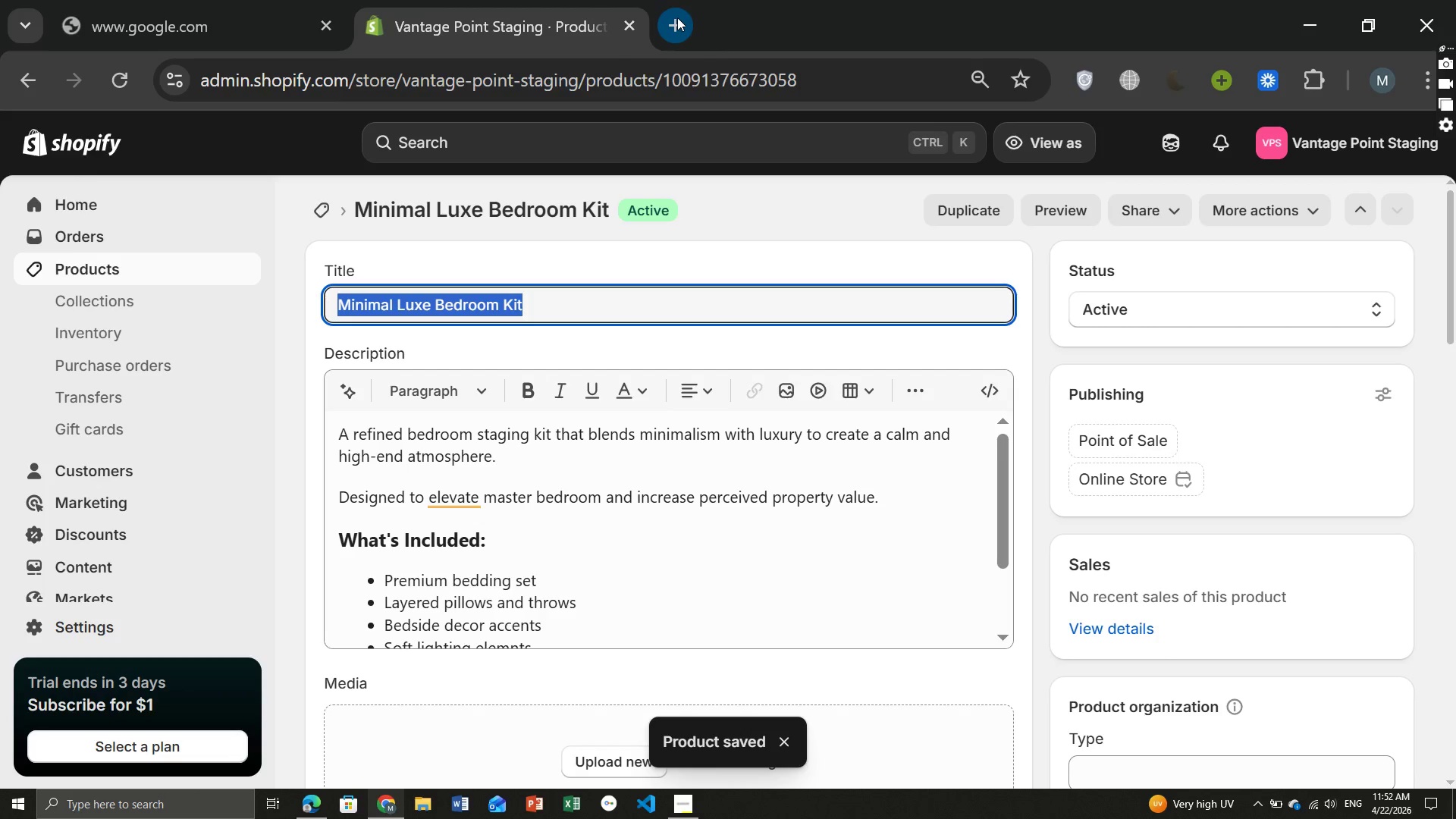 
left_click([677, 17])
 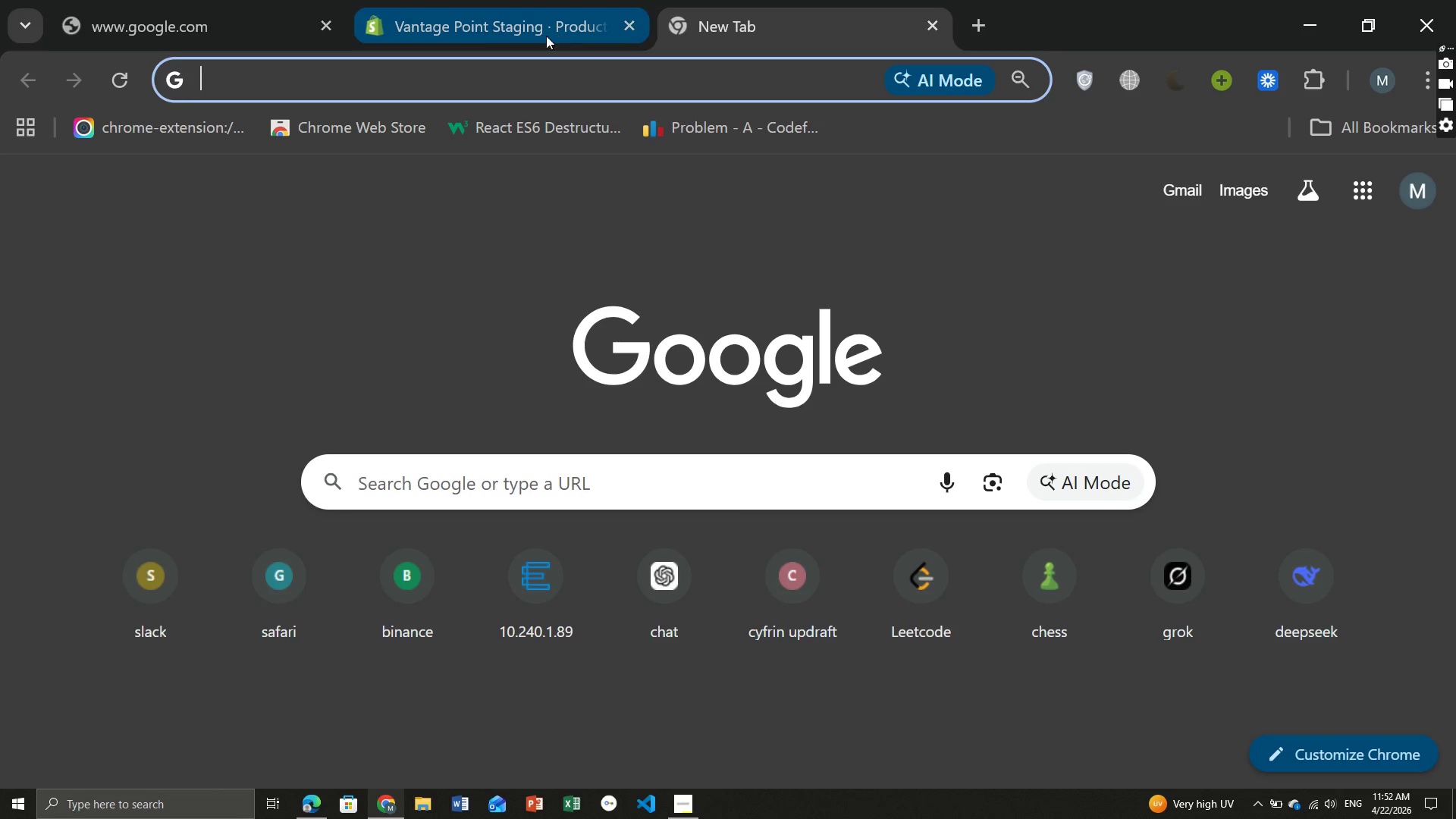 
left_click([517, 70])
 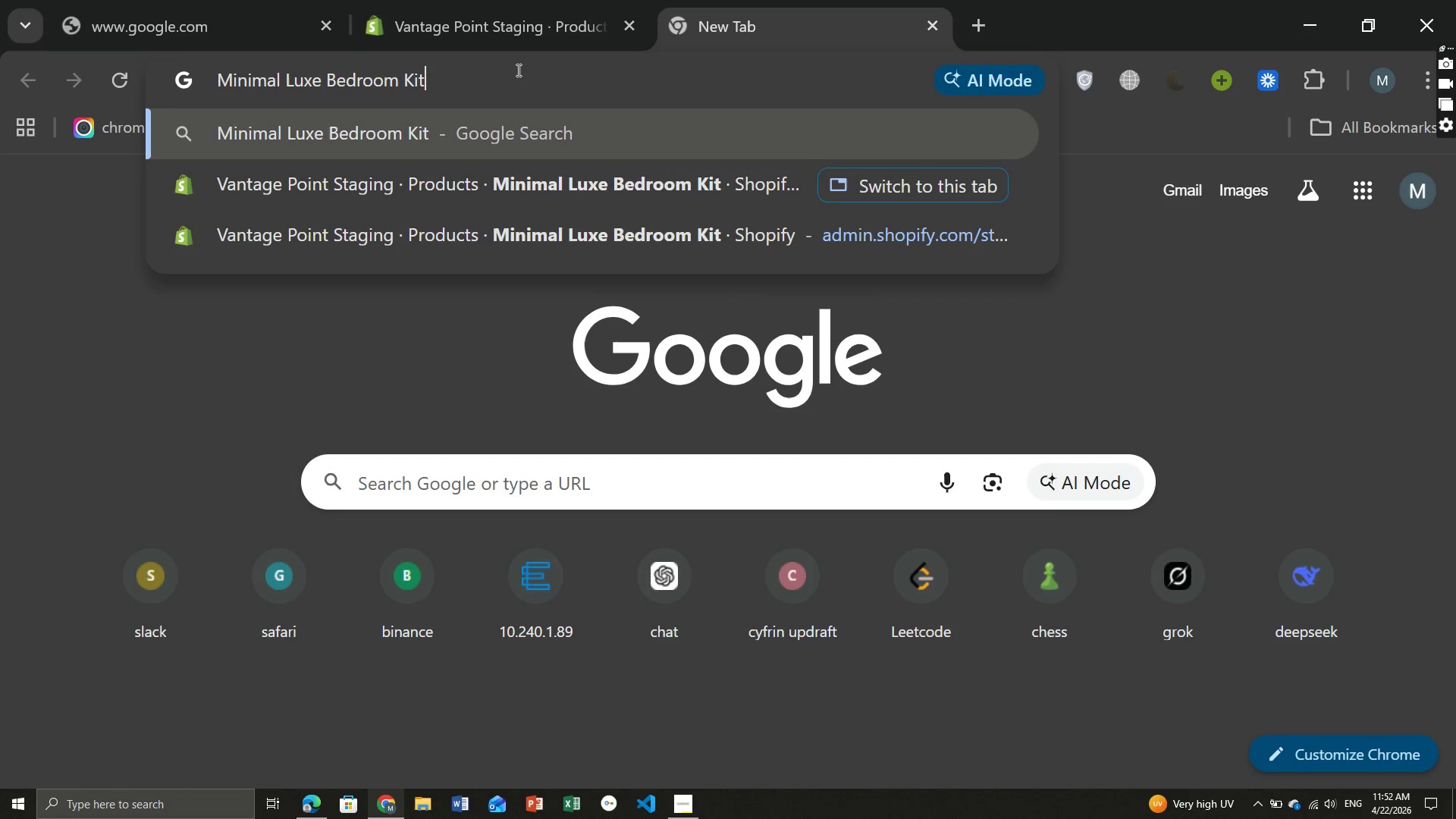 
key(Control+ControlLeft)
 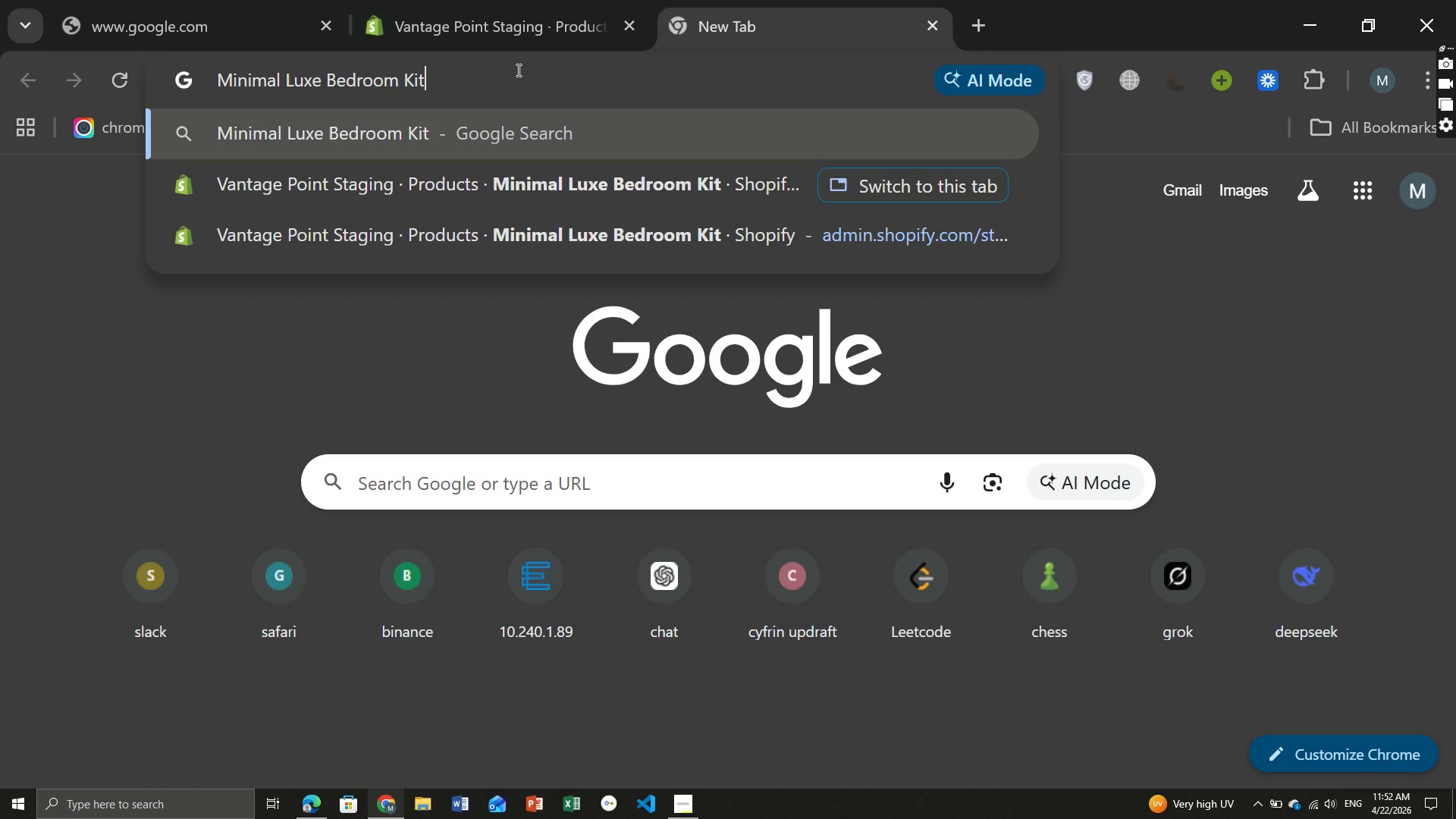 
key(Control+V)
 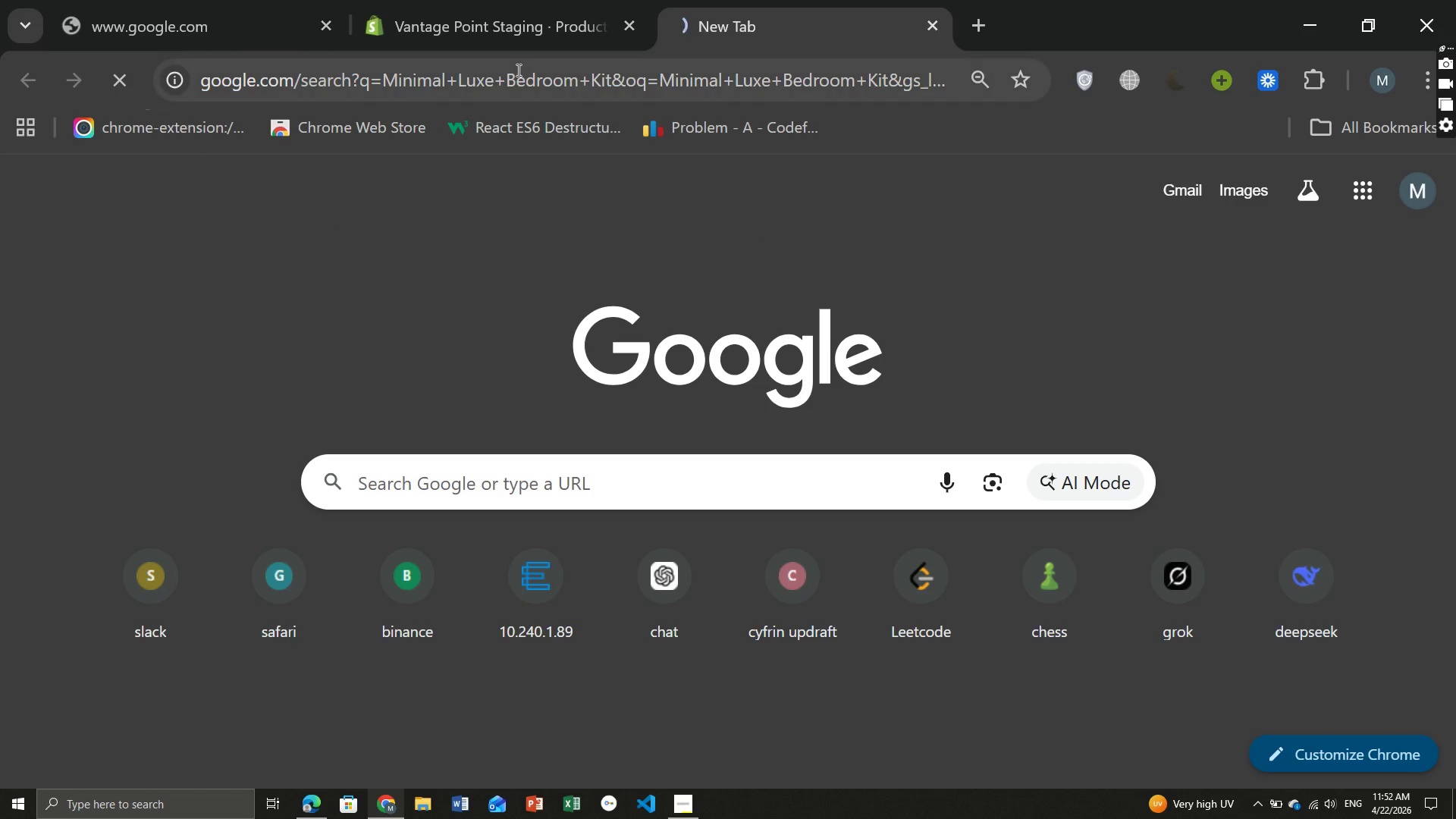 
key(Enter)
 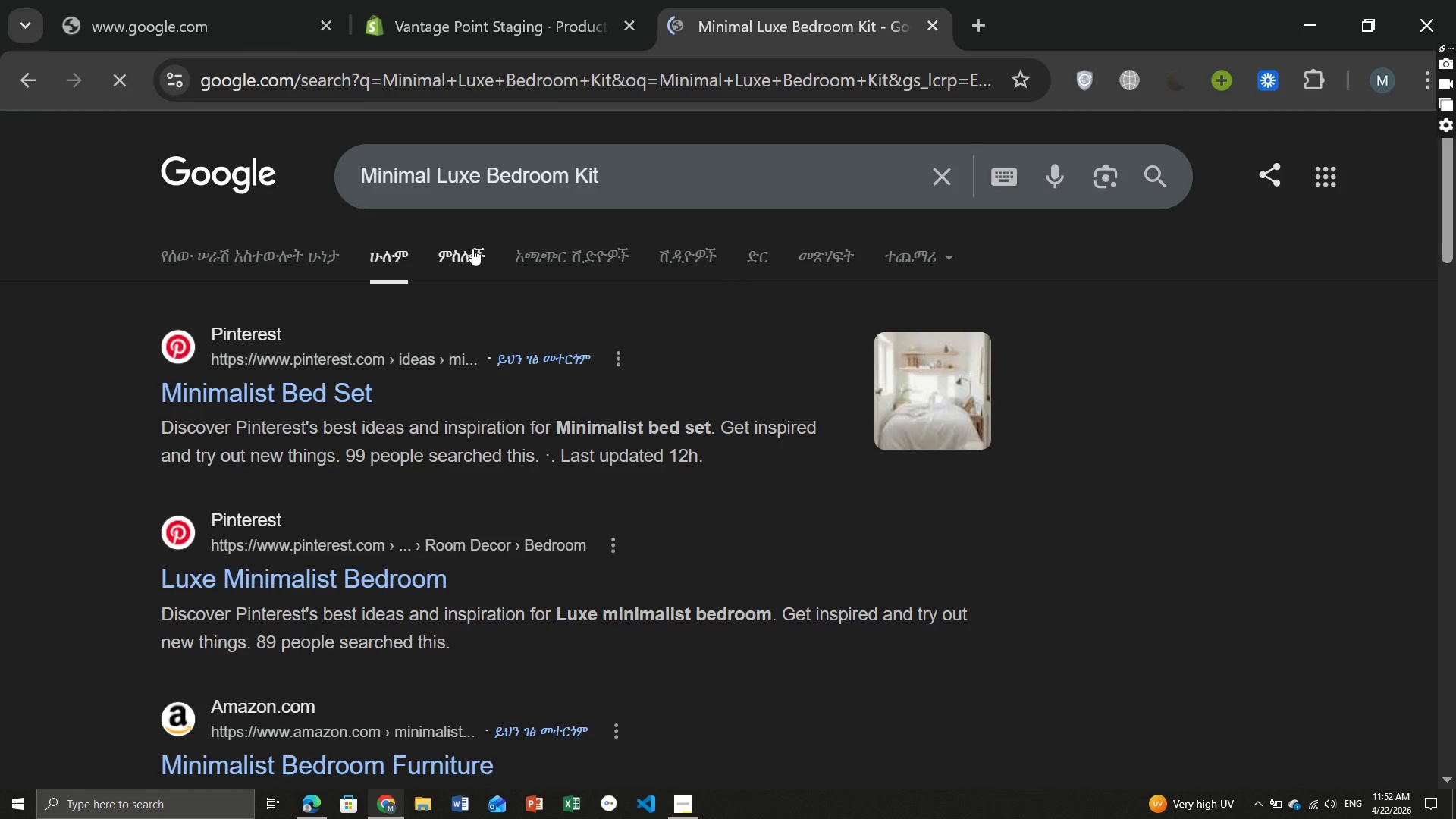 
left_click([469, 250])
 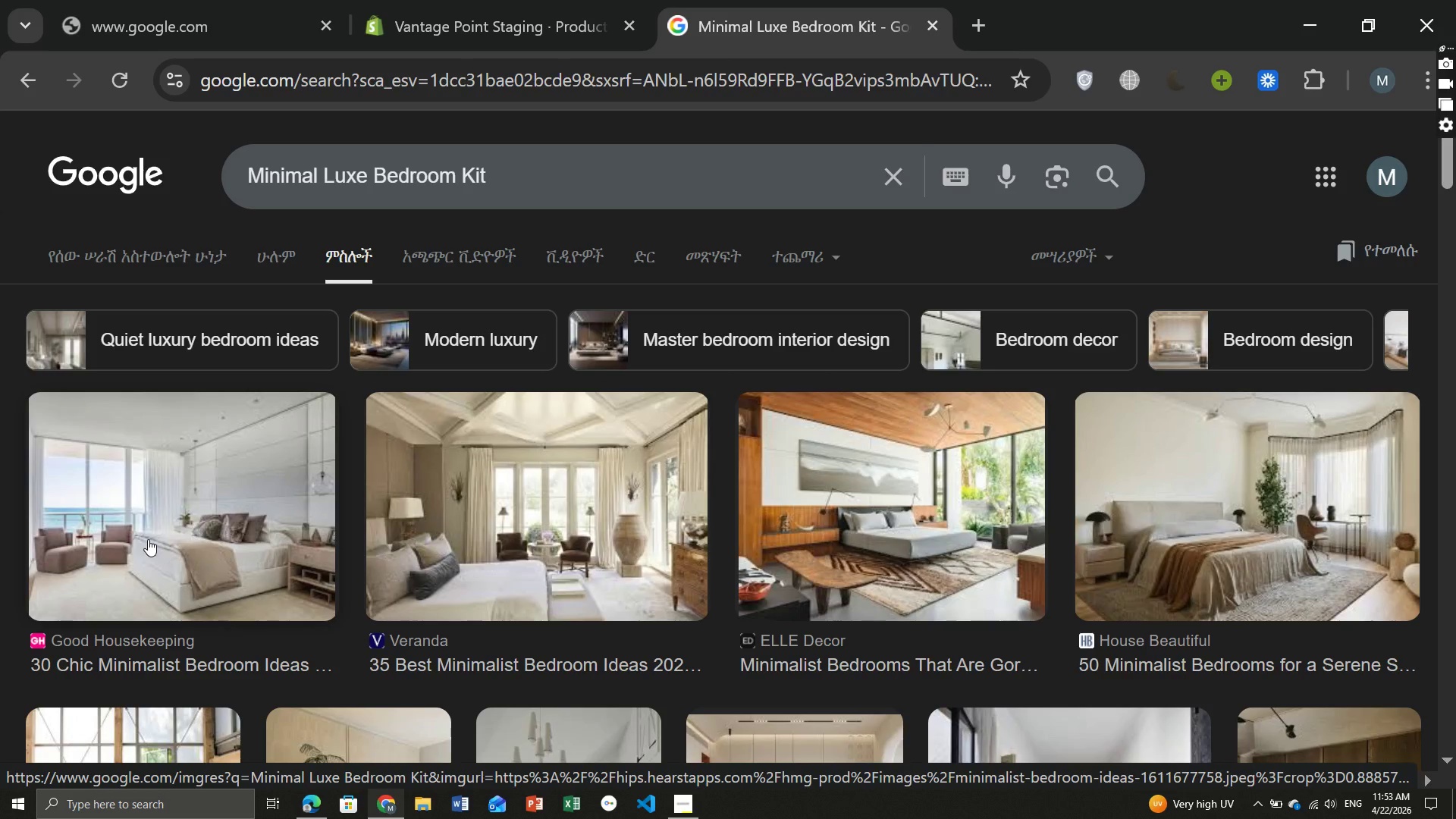 
wait(25.78)
 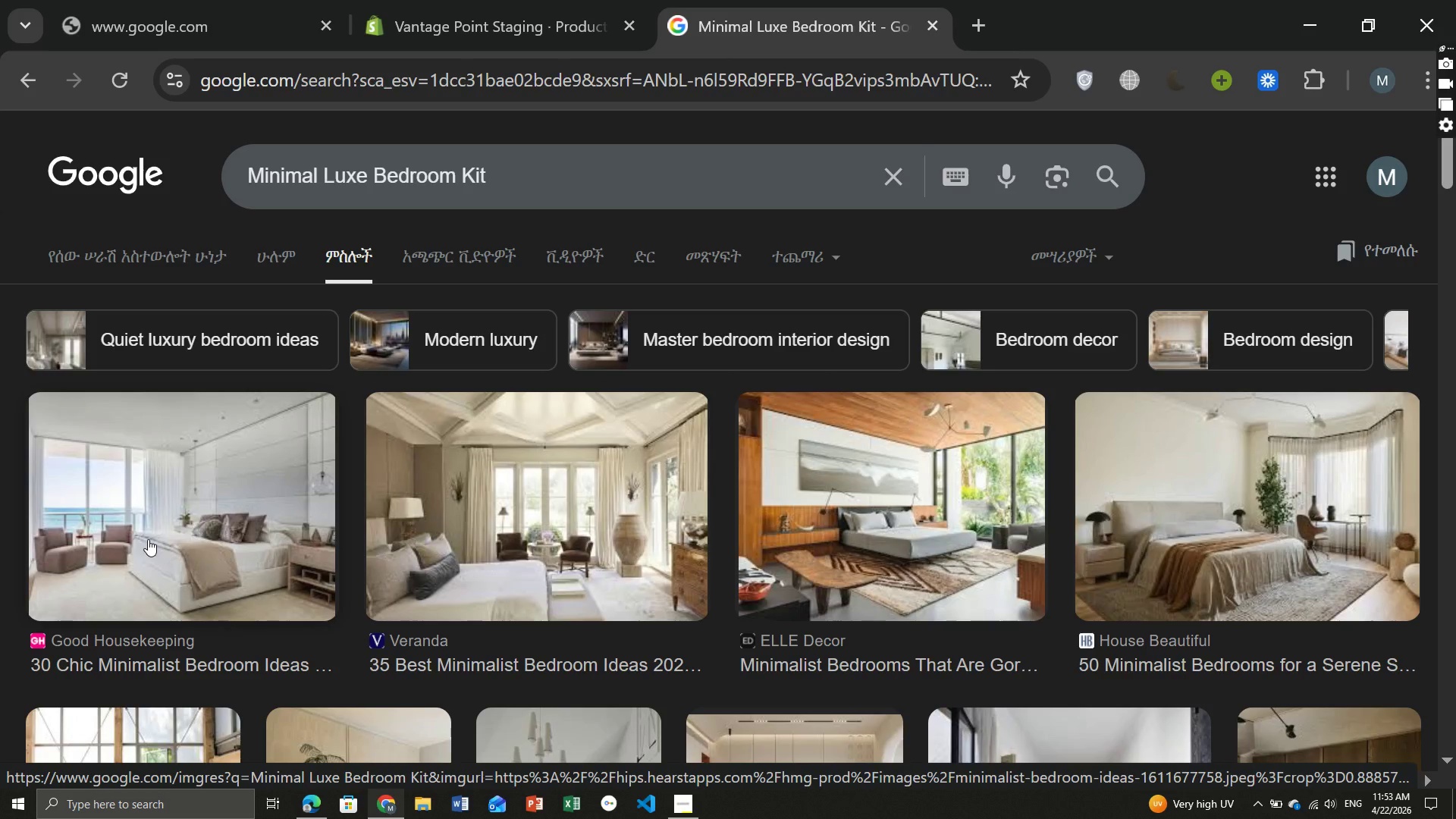 
left_click([148, 539])
 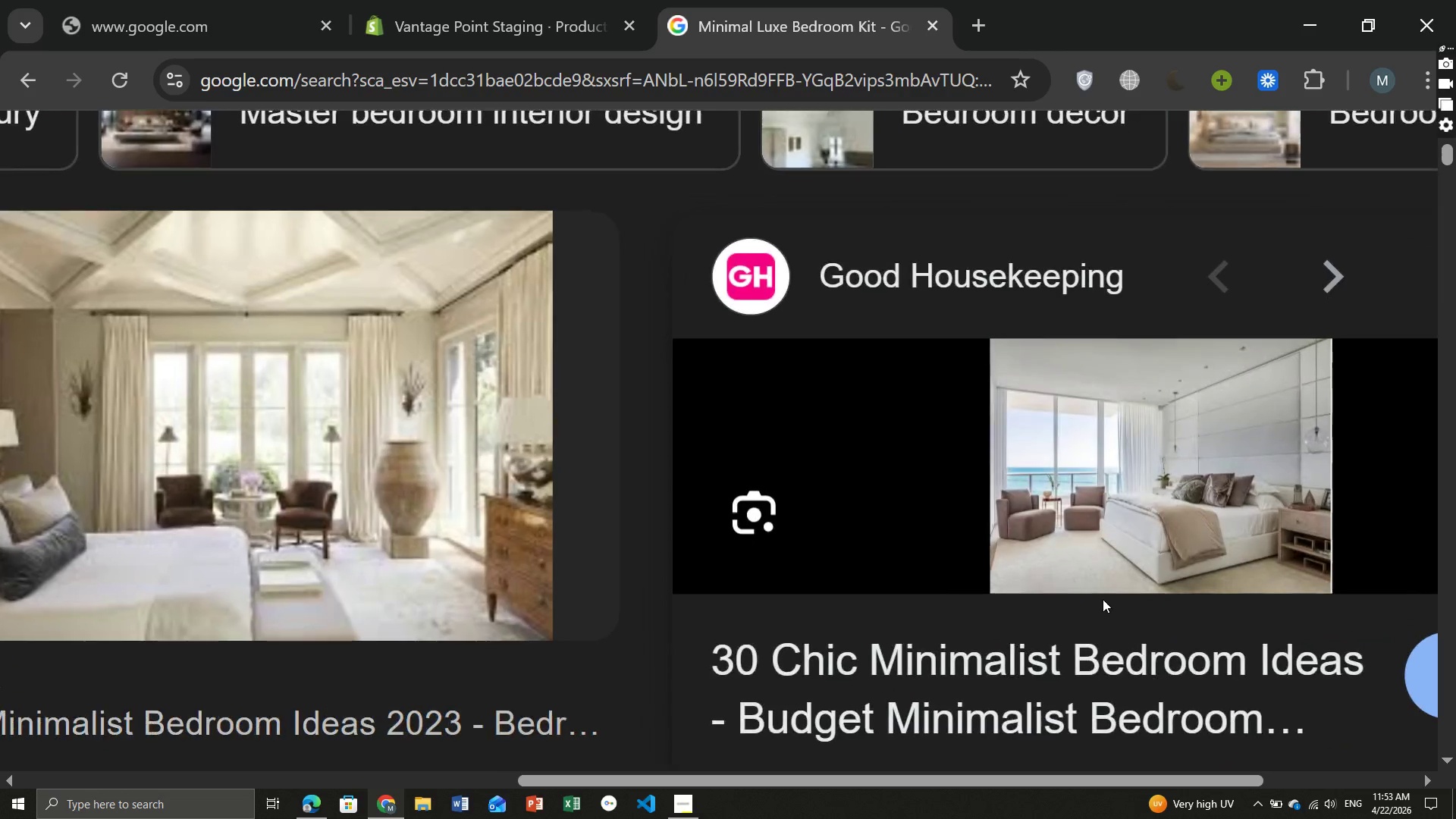 
wait(9.48)
 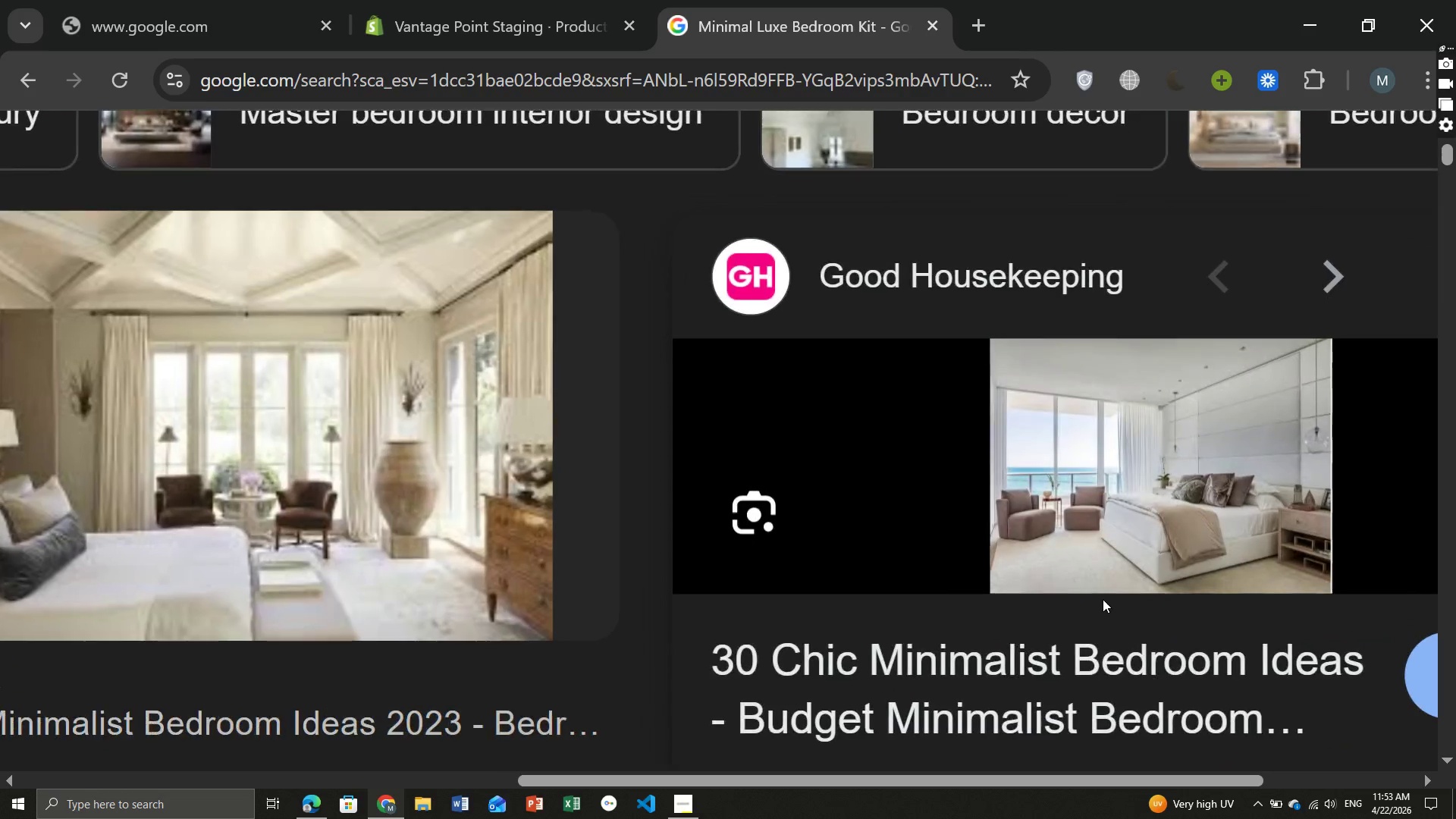 
right_click([1147, 528])
 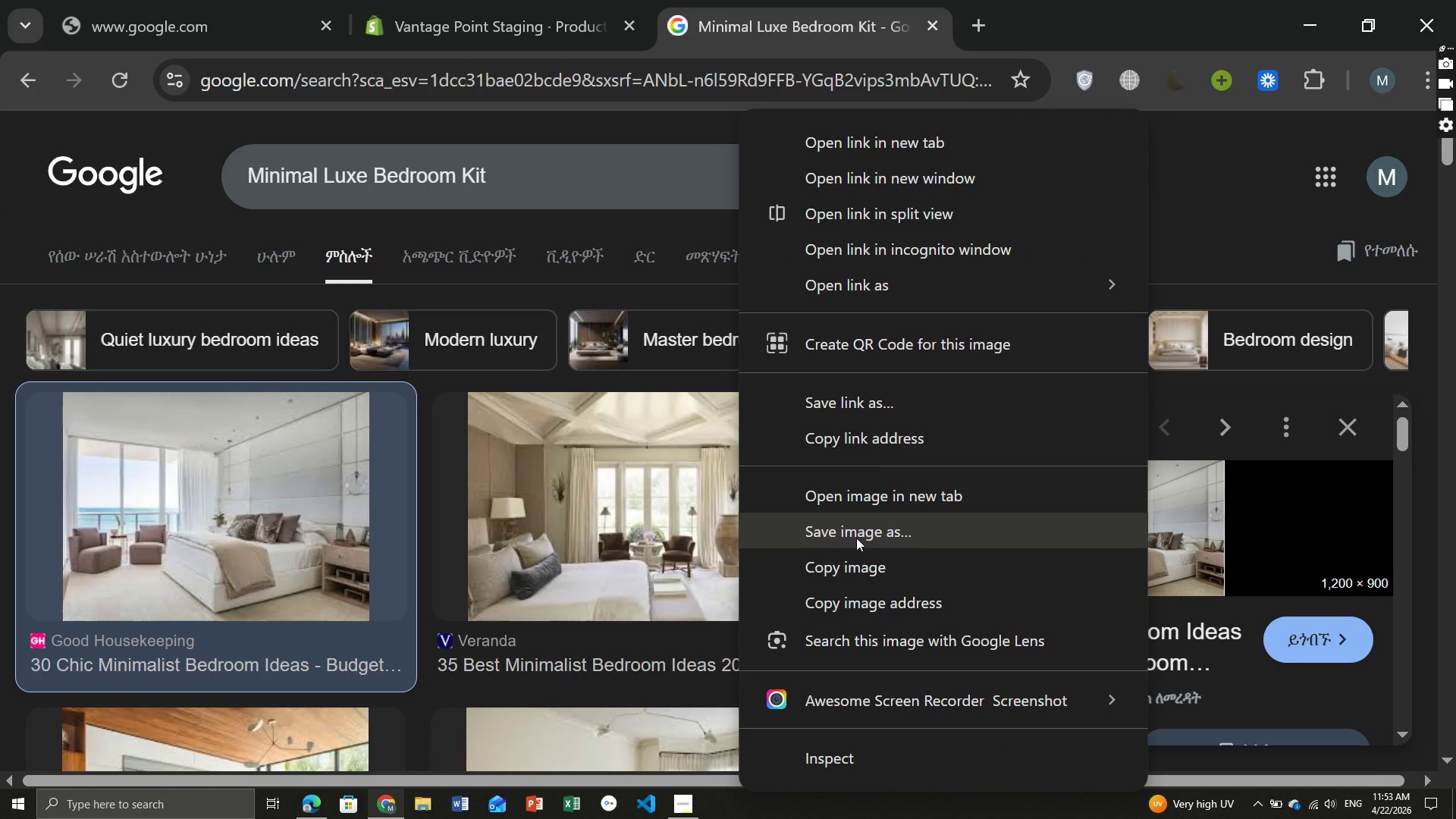 
left_click([856, 538])
 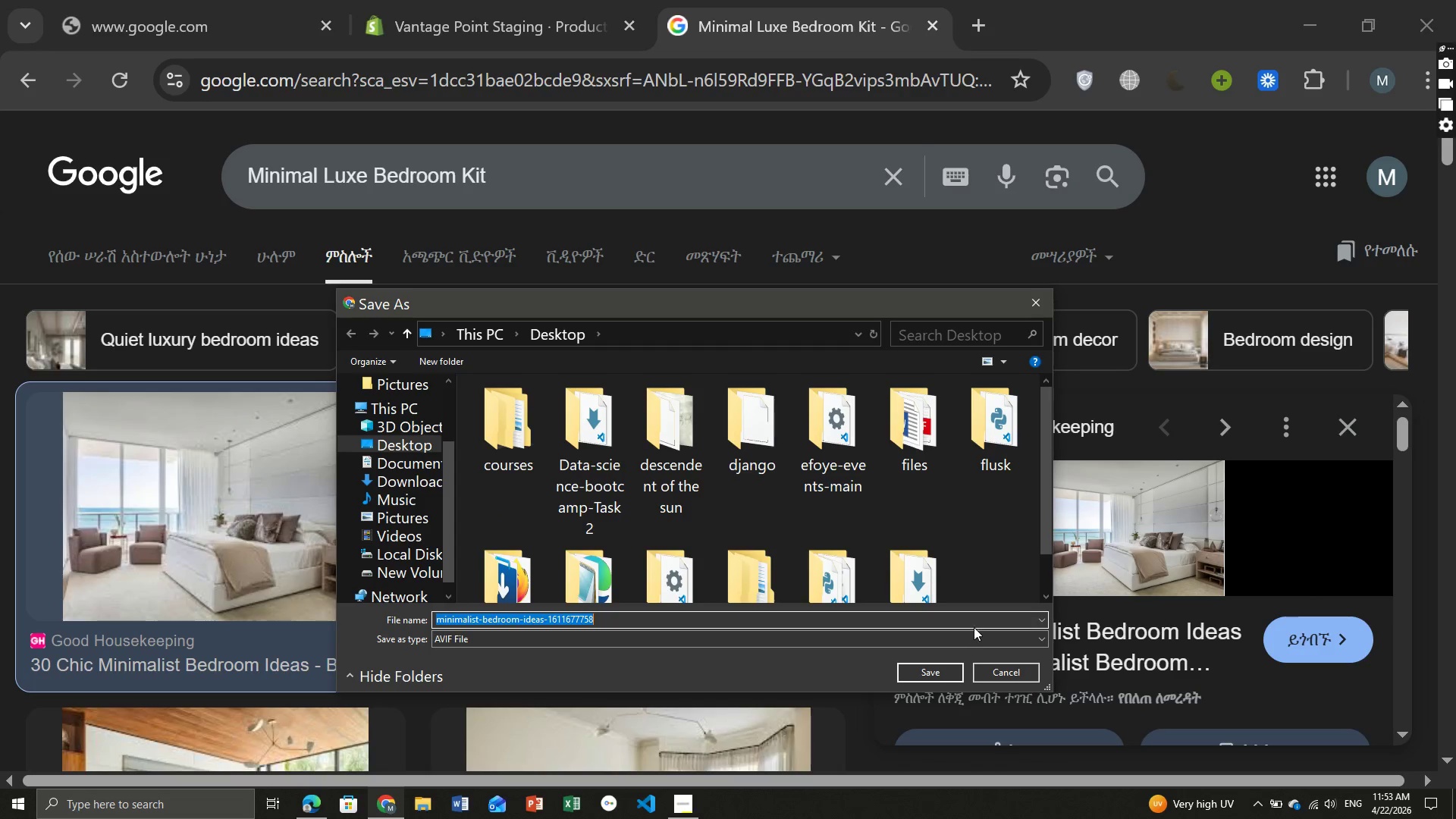 
left_click([940, 676])
 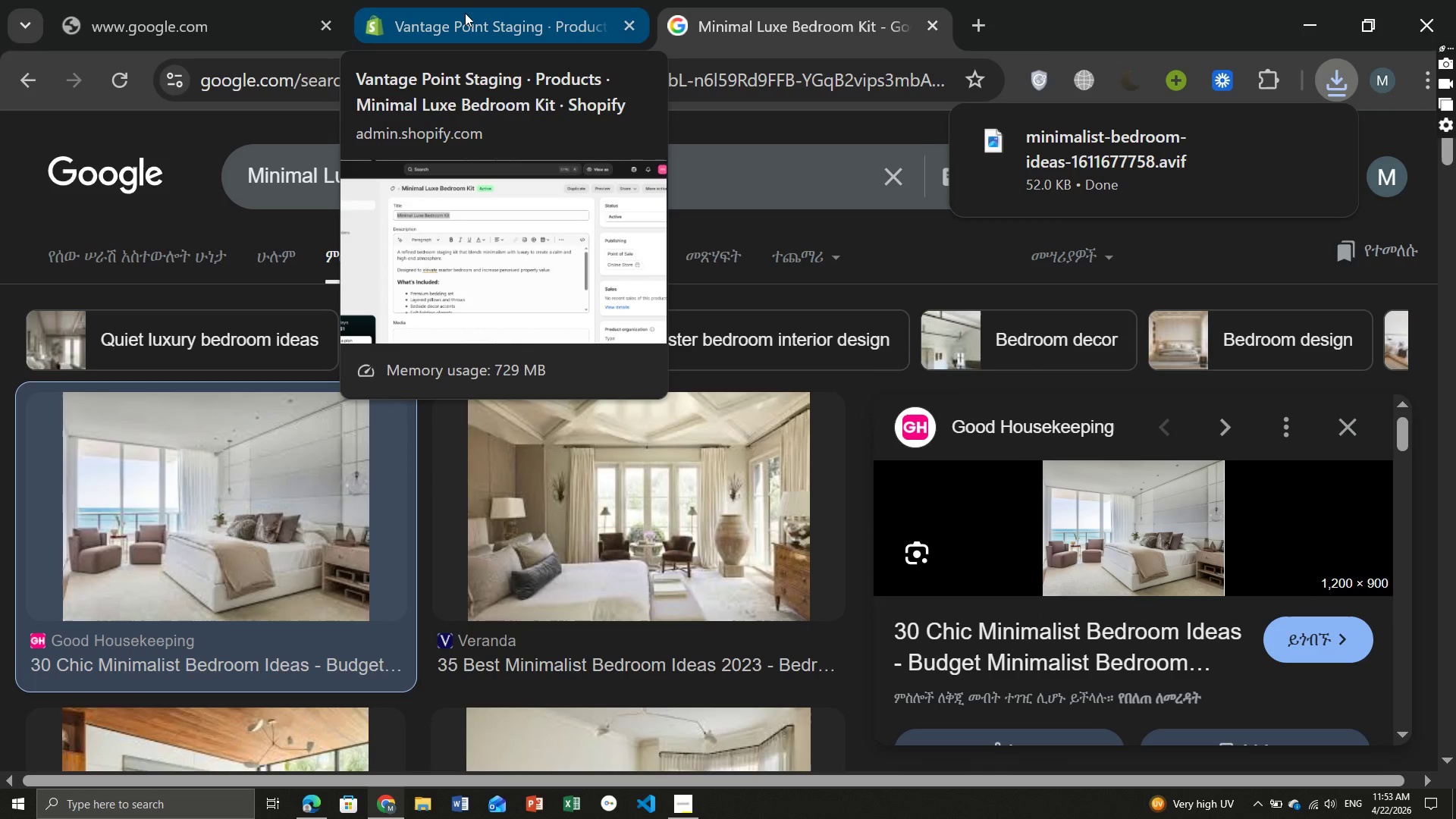 
wait(5.19)
 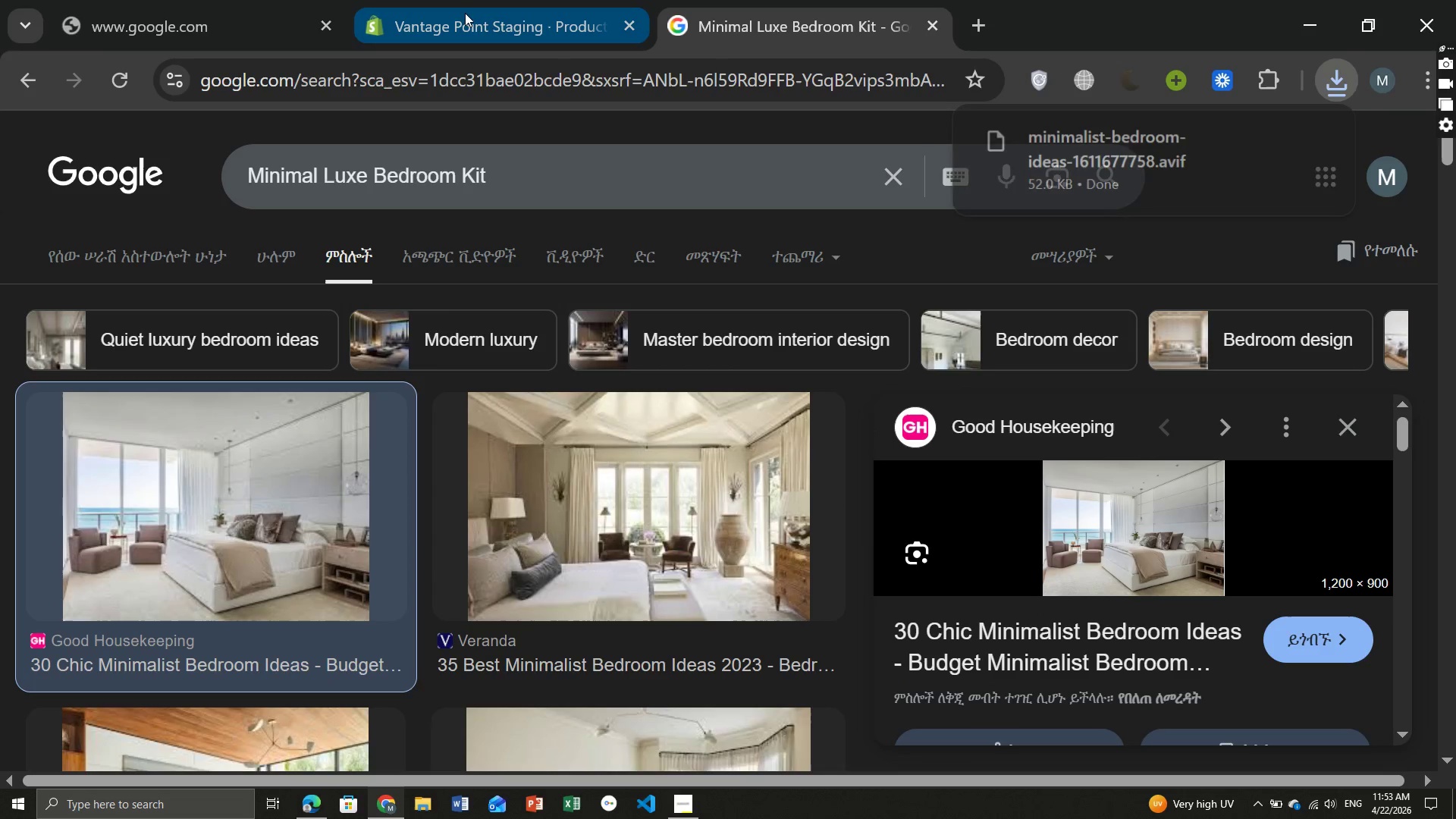 
left_click([465, 13])
 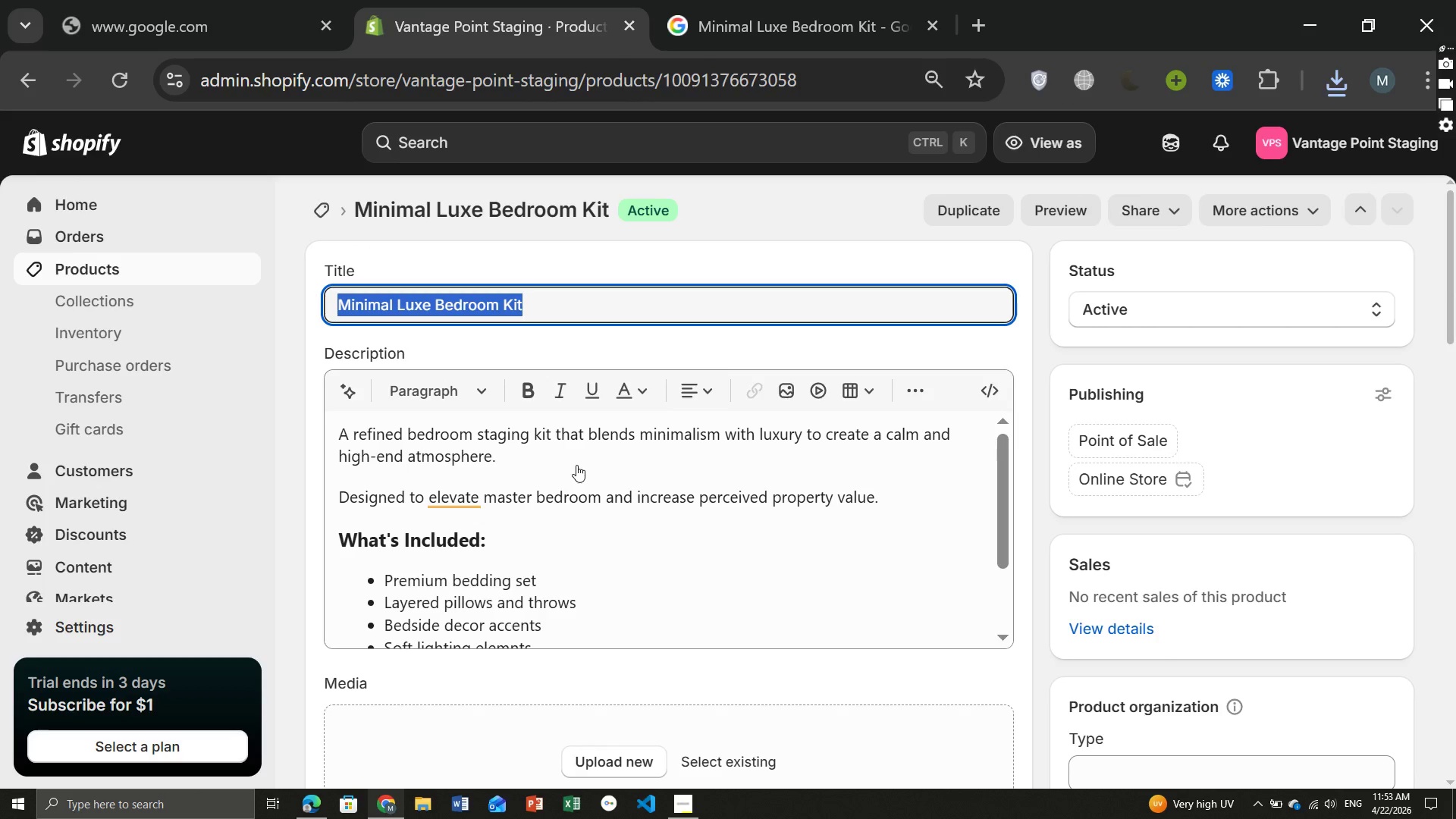 
mouse_move([580, 472])
 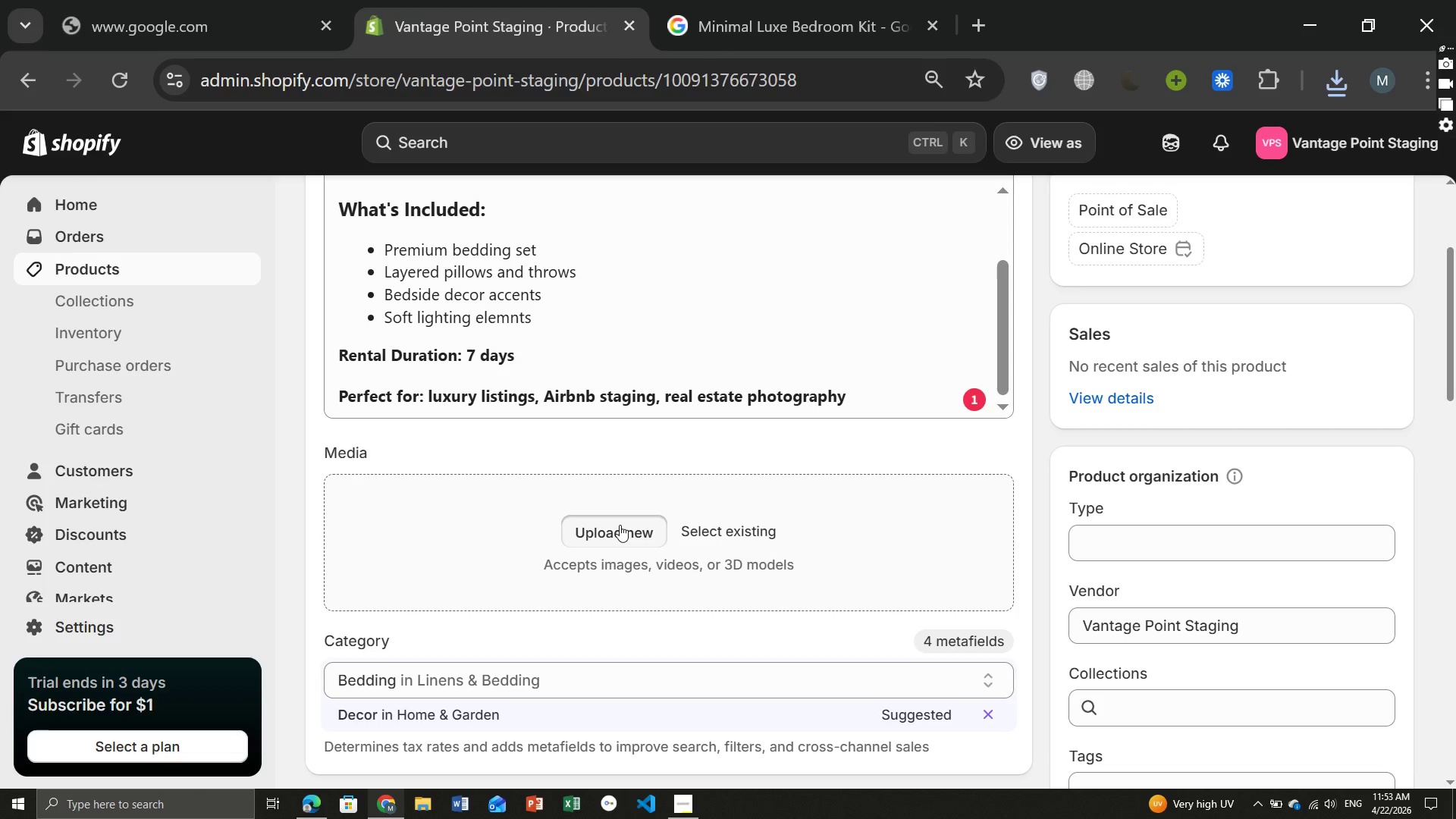 
left_click([620, 525])
 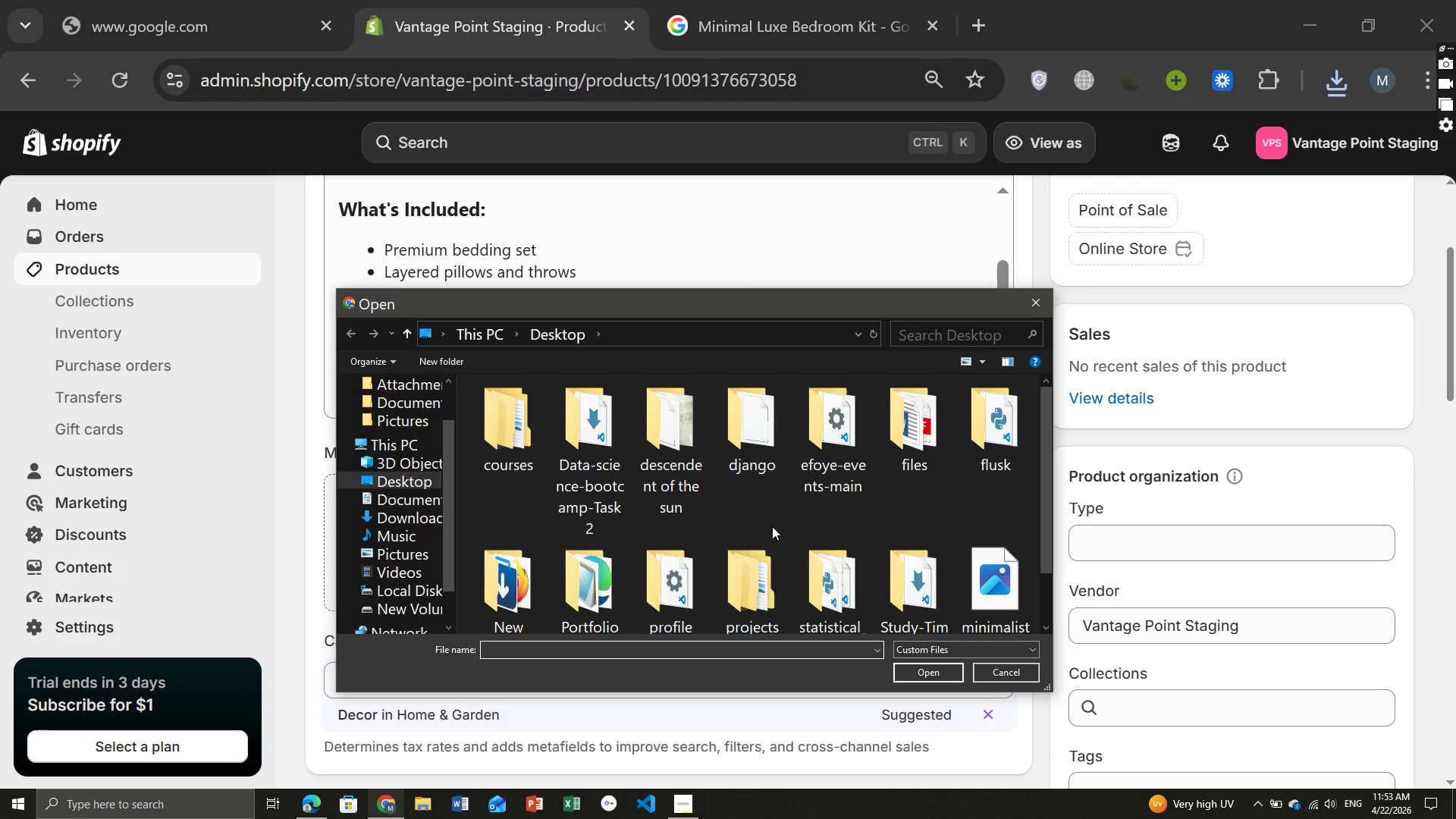 
scroll: coordinate [772, 526], scroll_direction: down, amount: 4.0
 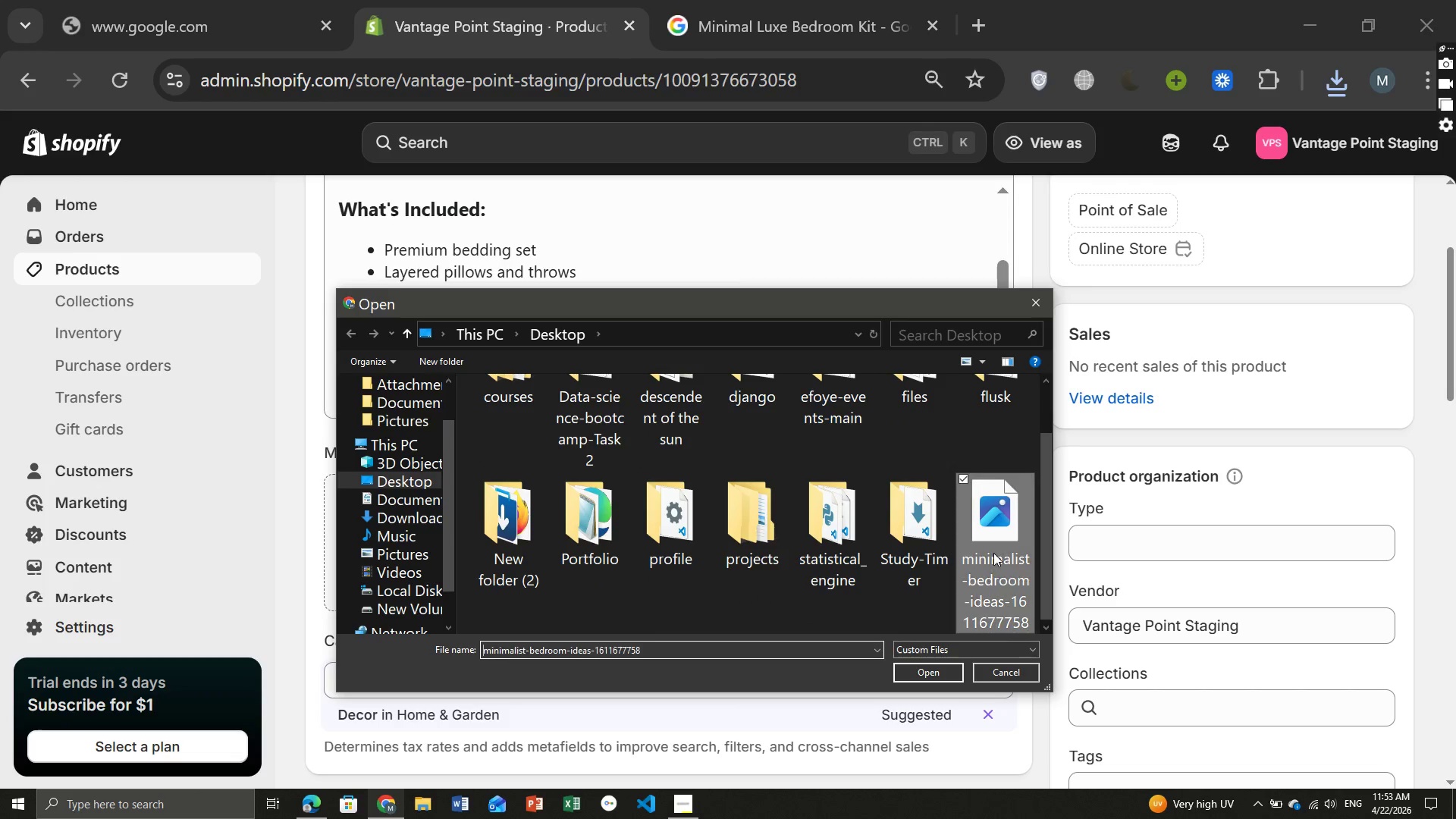 
left_click([993, 553])
 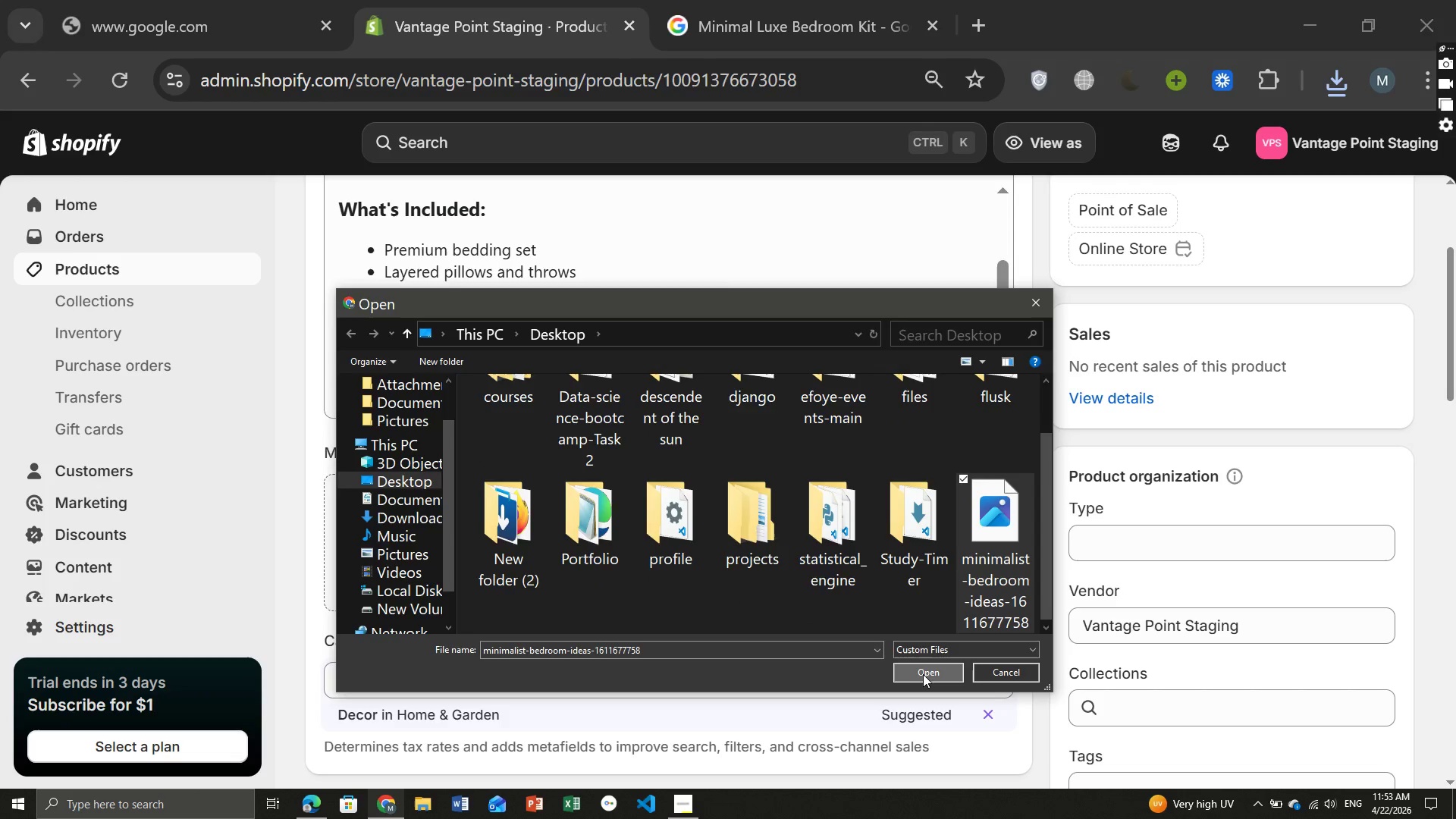 
left_click([923, 674])
 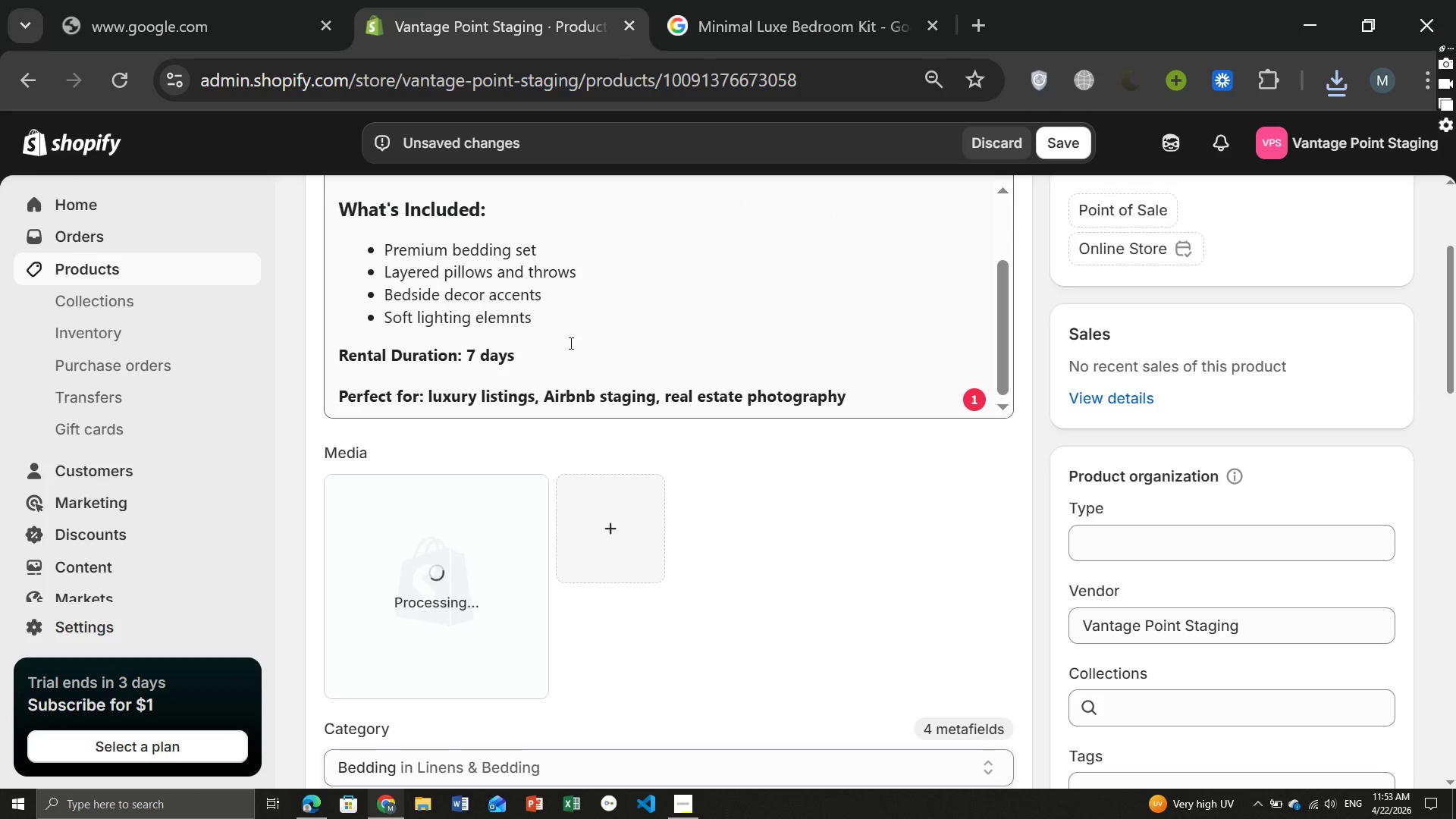 
wait(13.22)
 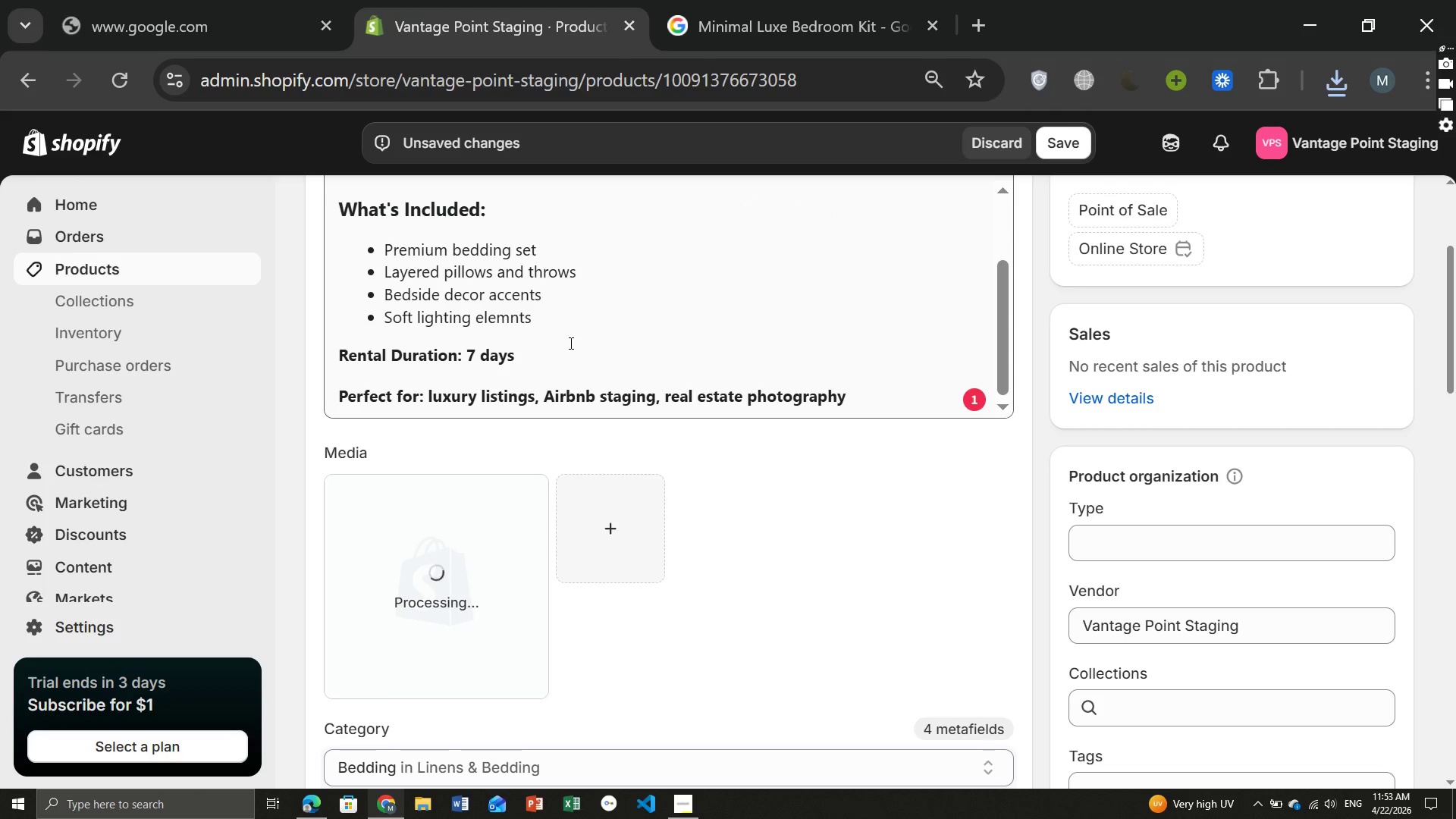 
left_click([1059, 135])
 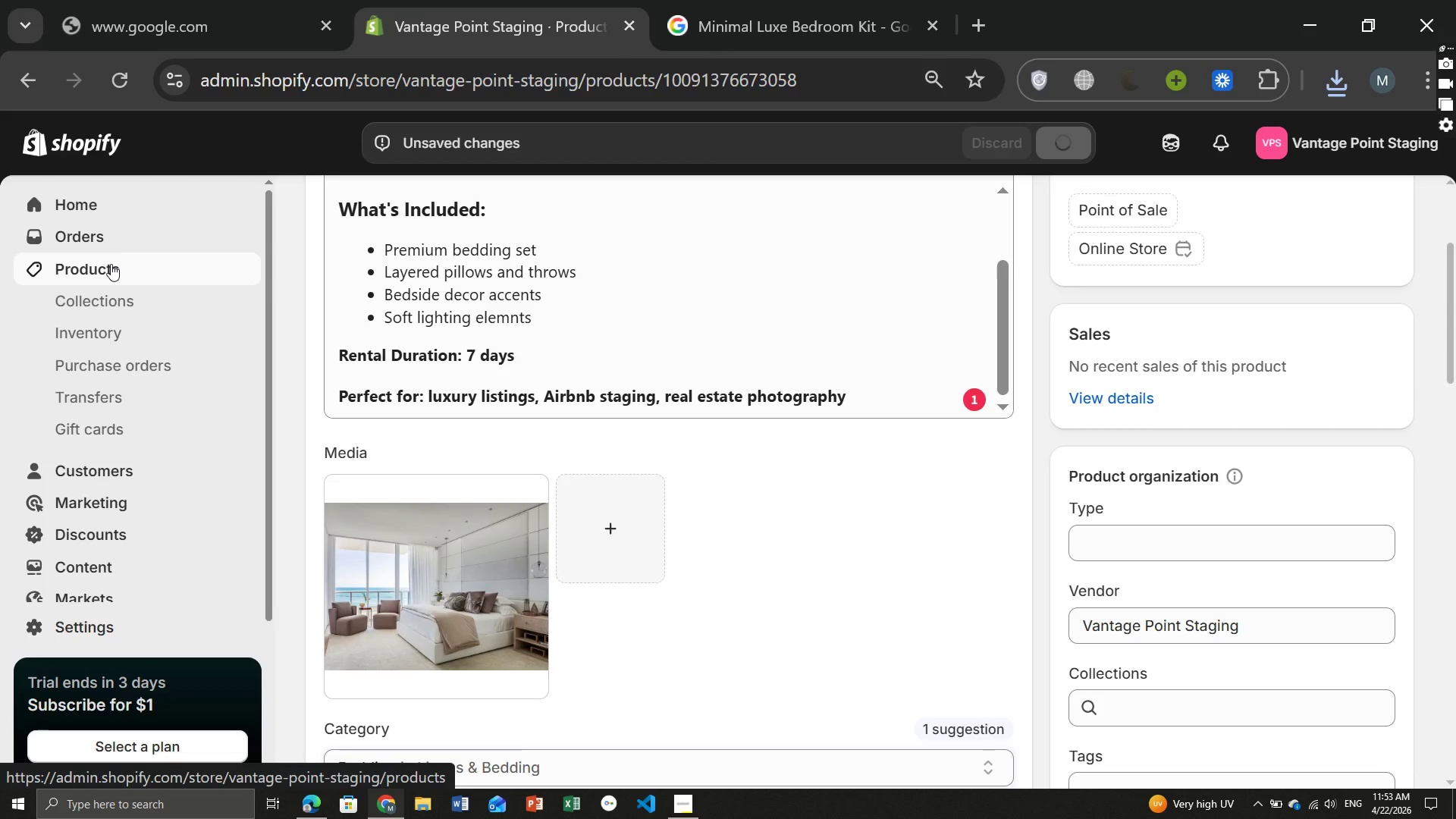 
wait(5.72)
 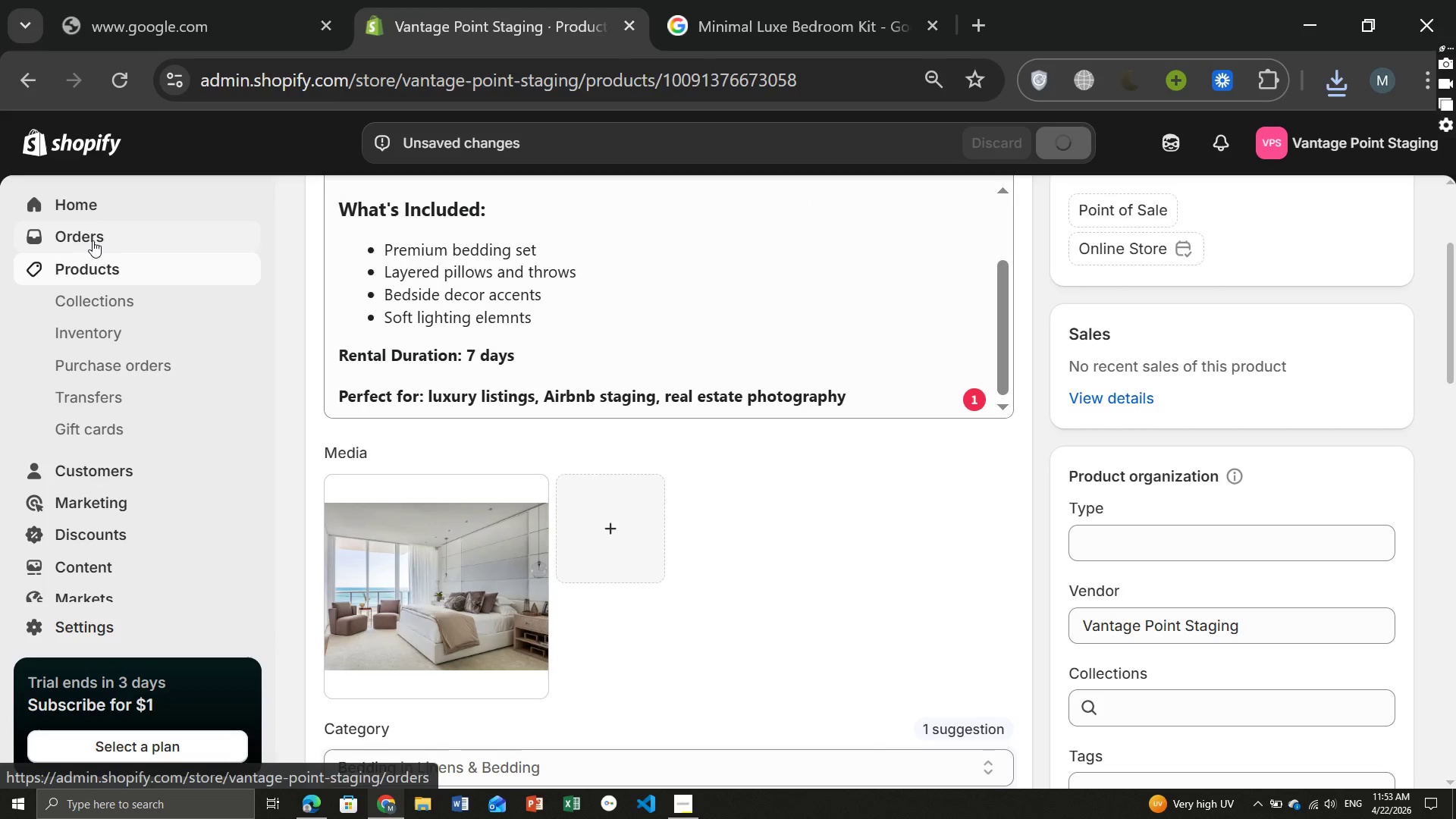 
left_click([111, 264])
 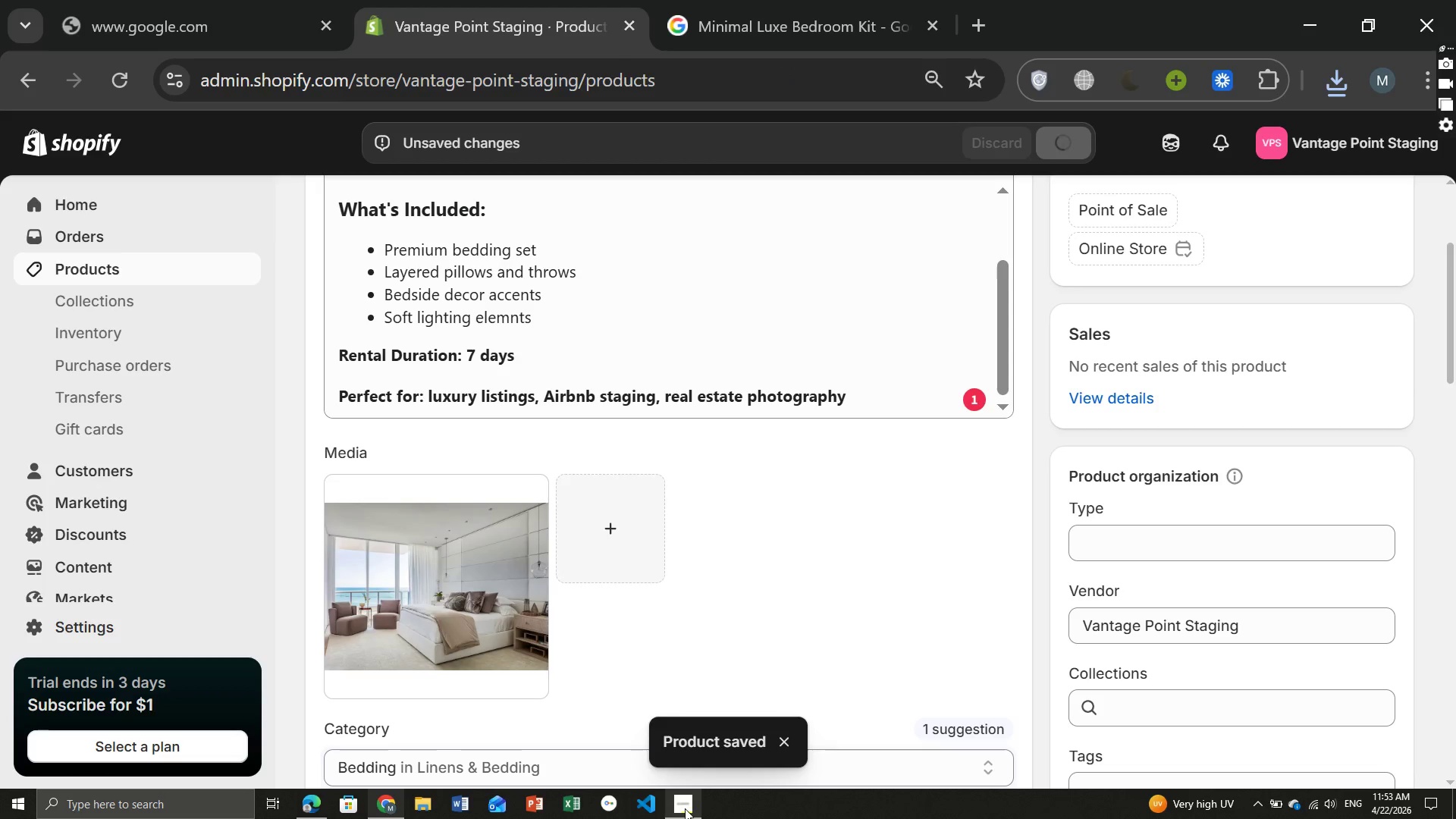 
left_click([685, 811])